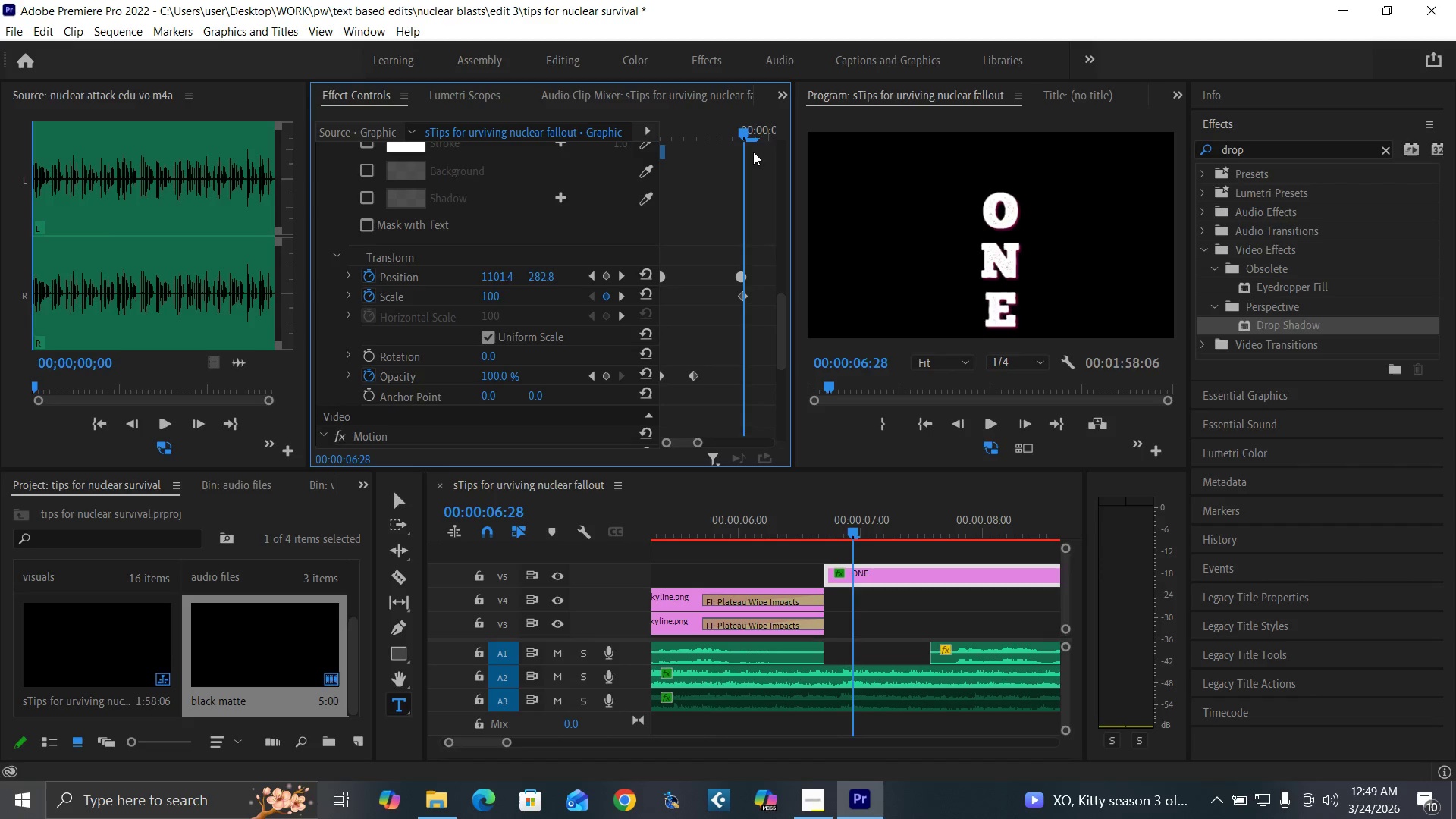 
key(ArrowRight)
 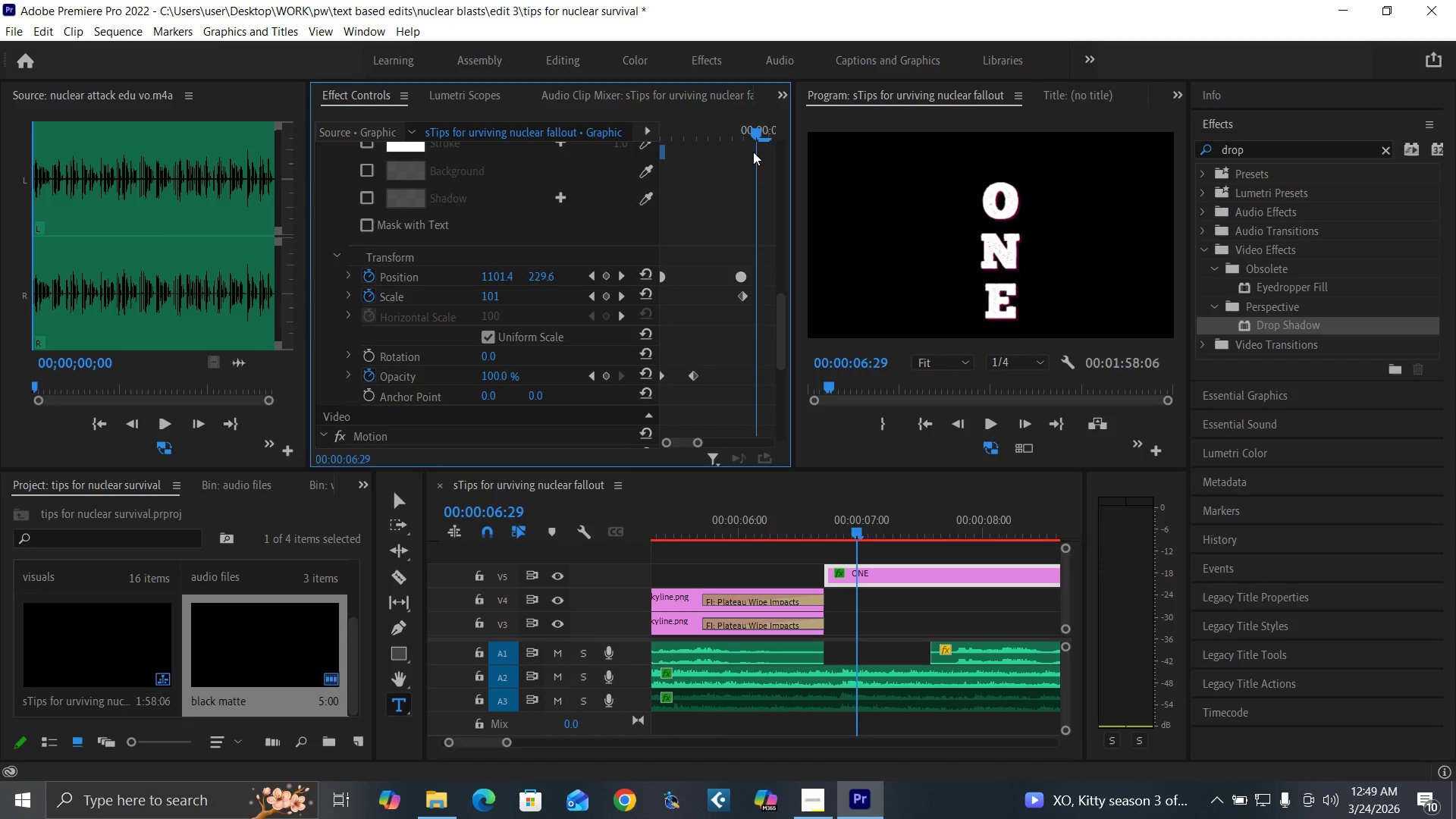 
key(ArrowLeft)
 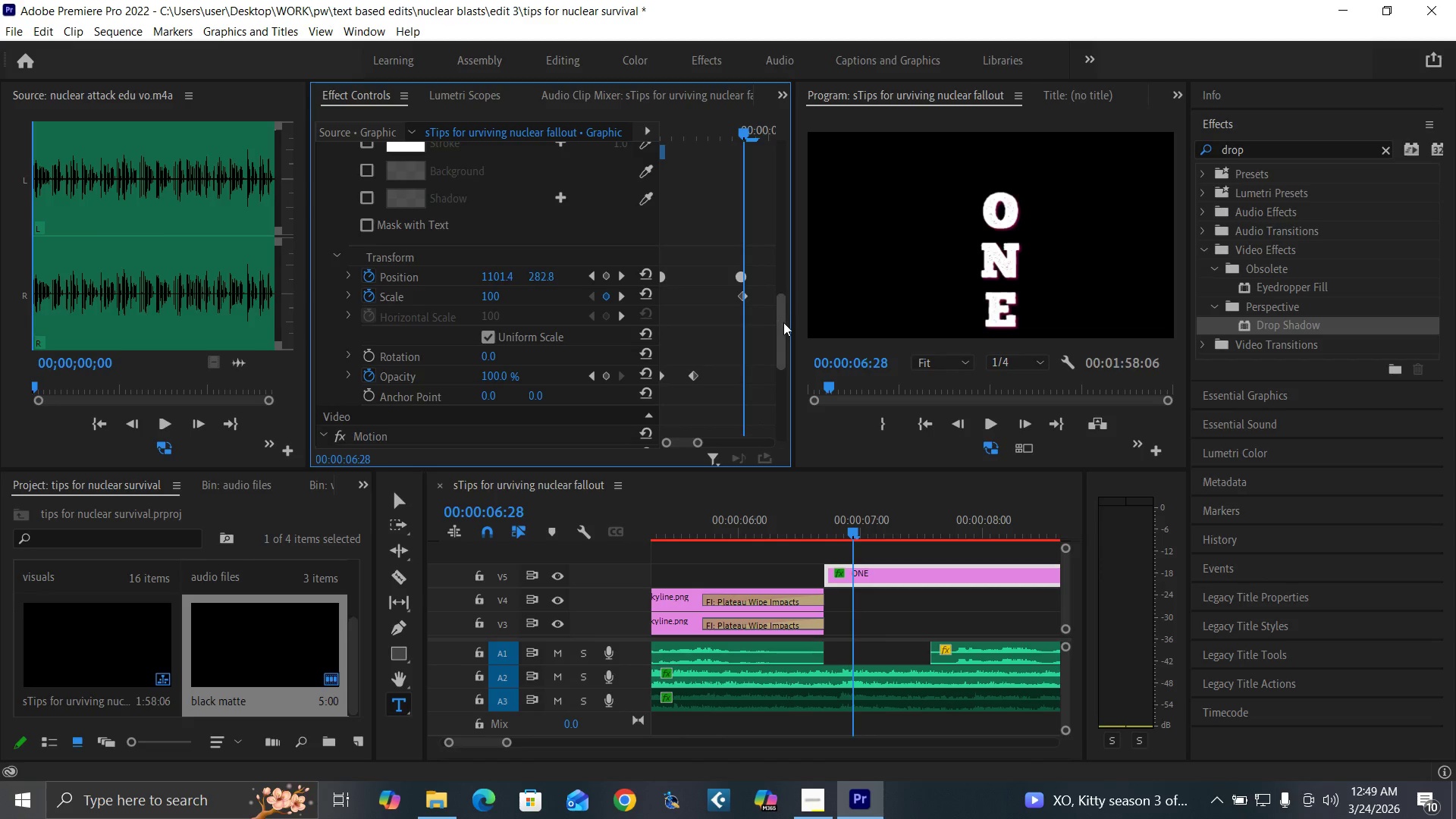 
left_click_drag(start_coordinate=[783, 322], to_coordinate=[786, 209])
 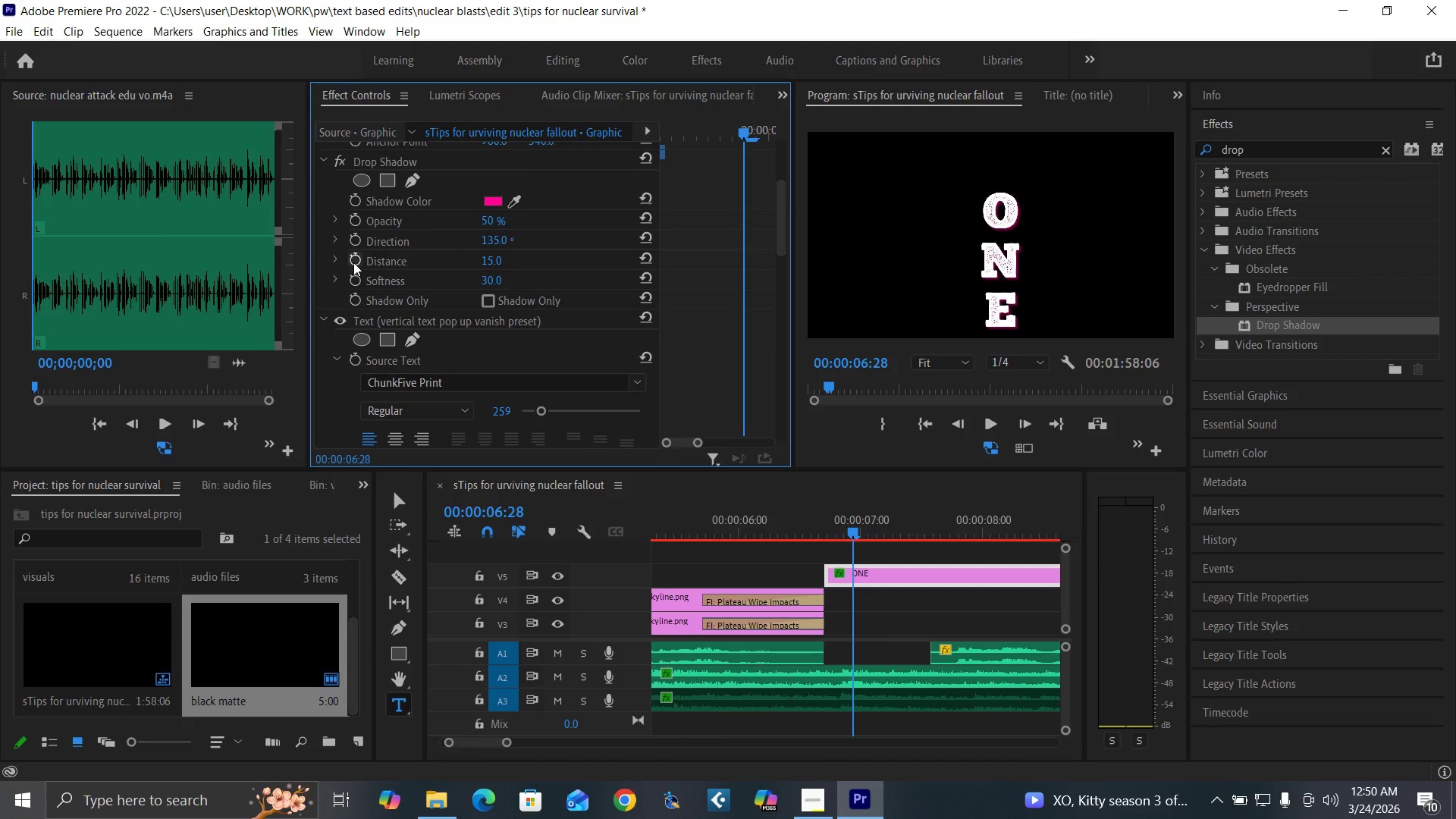 
left_click([354, 262])
 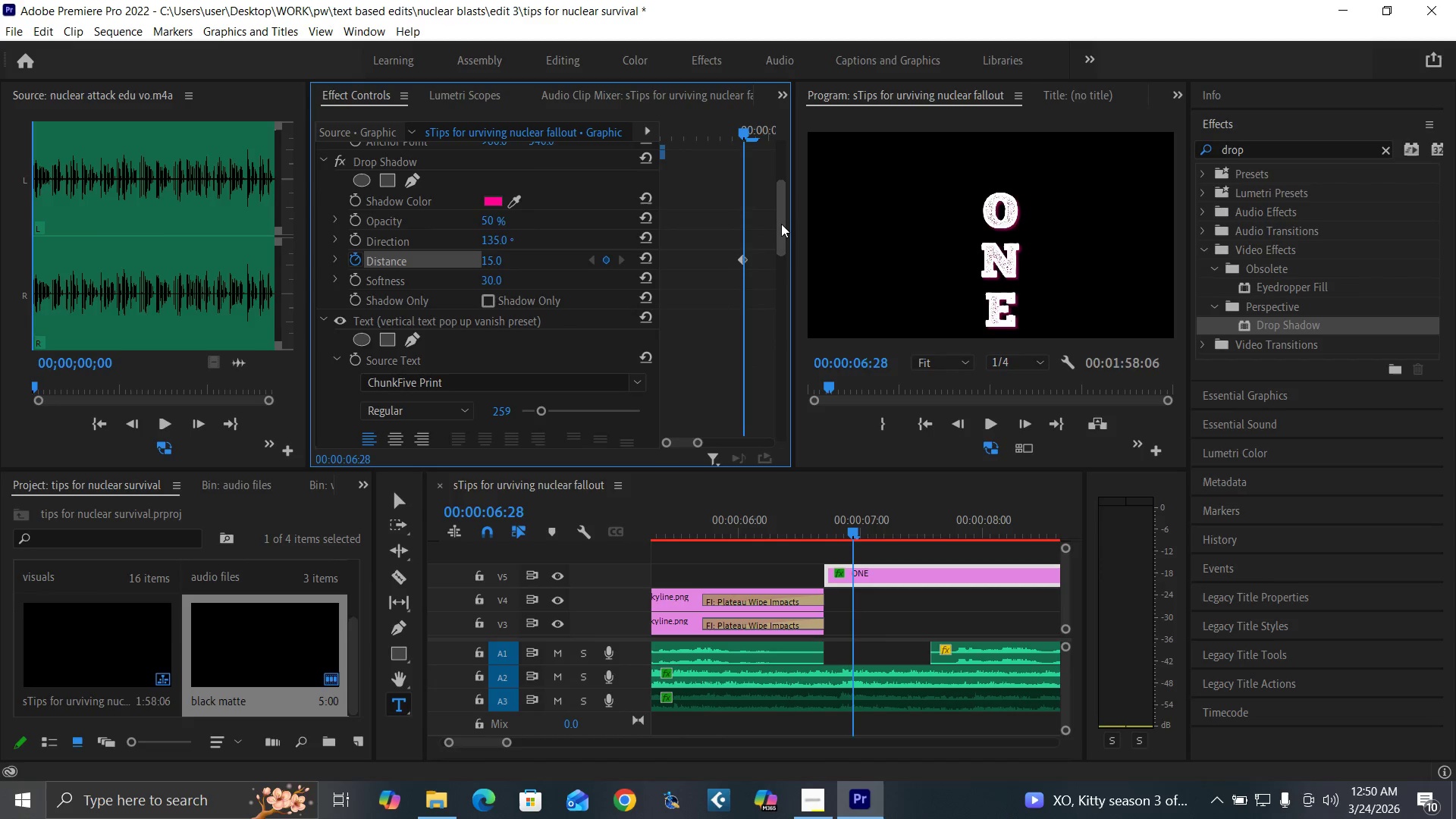 
left_click_drag(start_coordinate=[782, 224], to_coordinate=[800, 347])
 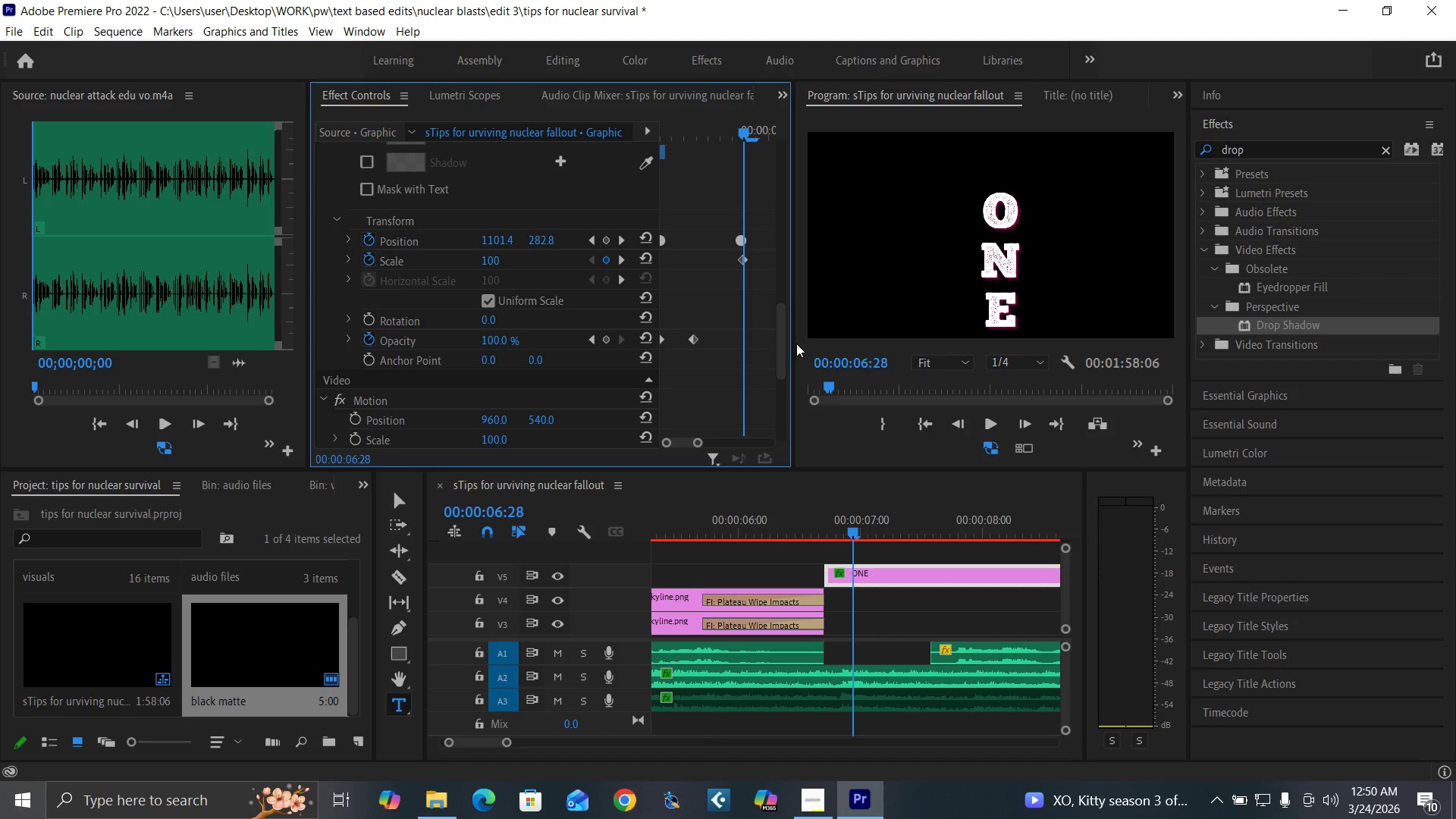 
key(ArrowRight)
 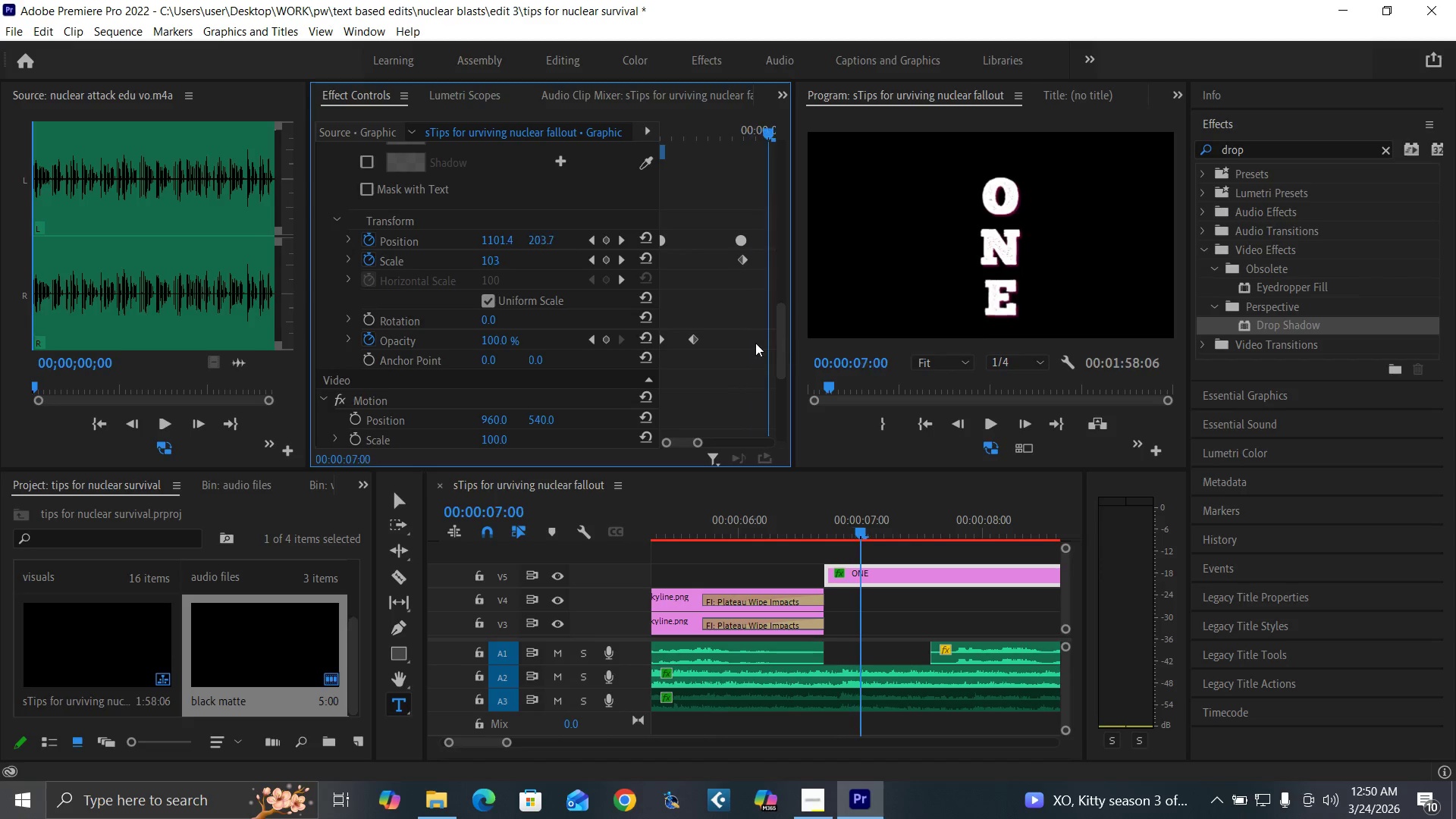 
key(ArrowRight)
 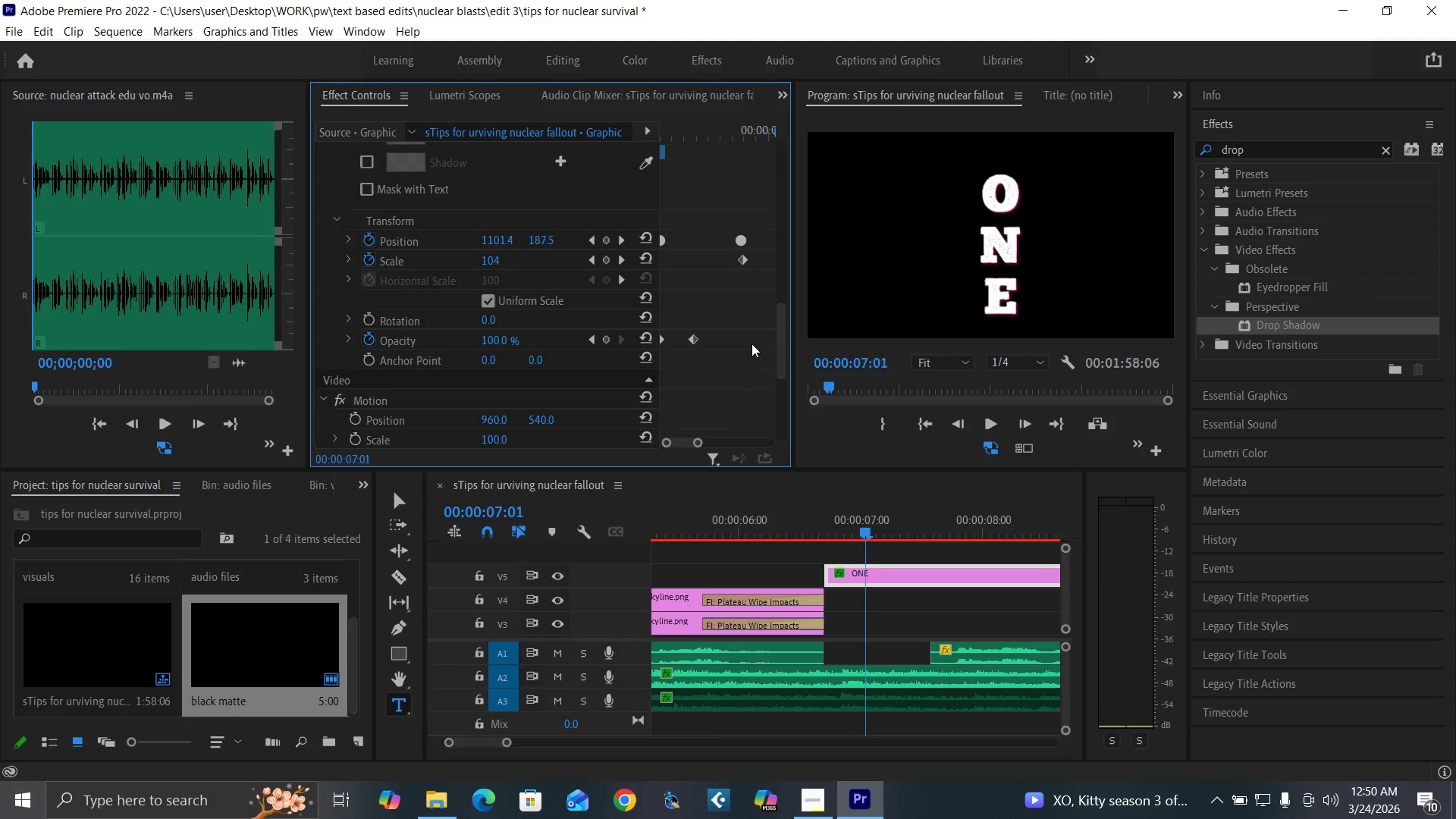 
key(ArrowRight)
 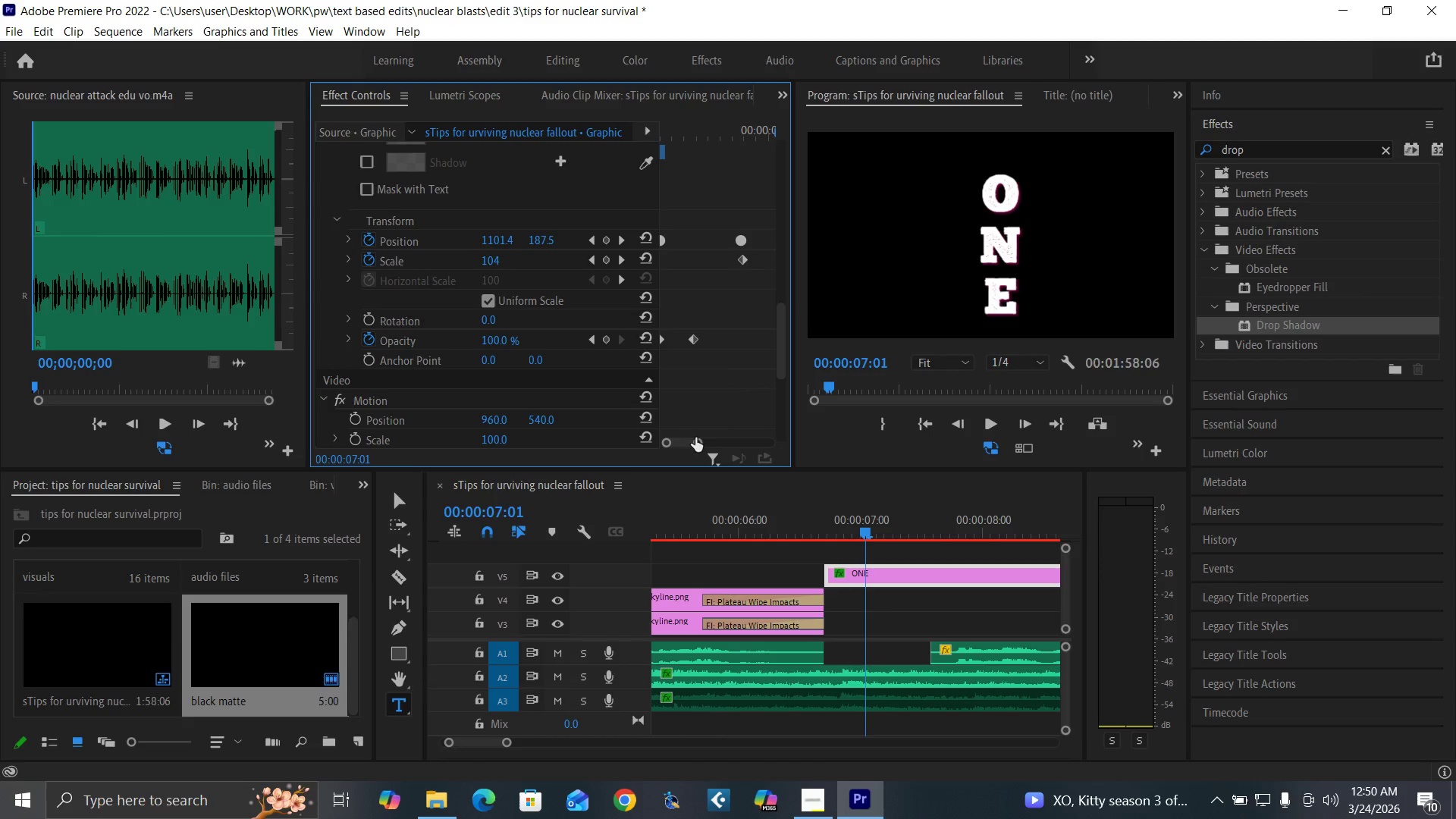 
left_click_drag(start_coordinate=[696, 441], to_coordinate=[709, 448])
 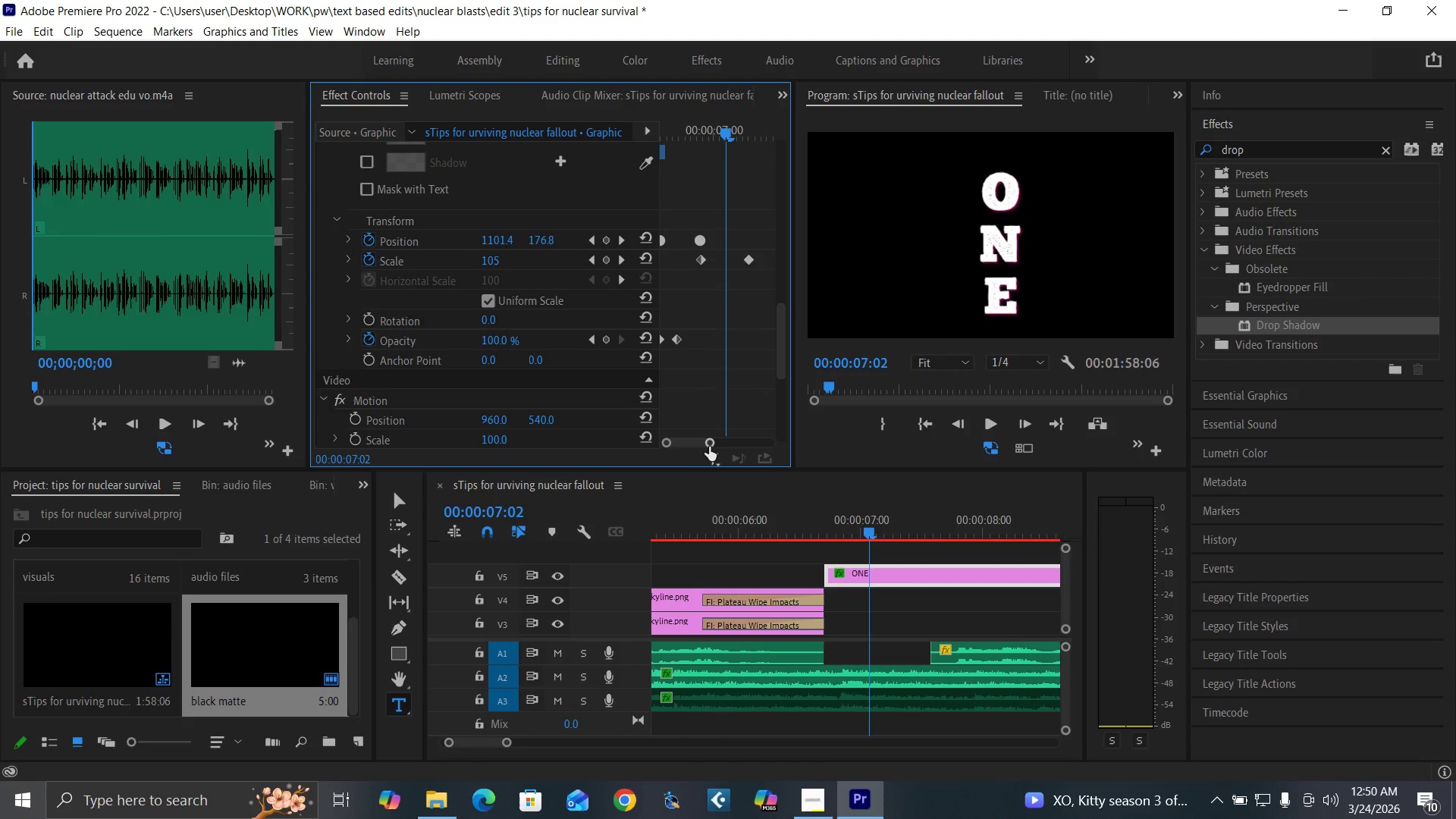 
key(ArrowRight)
 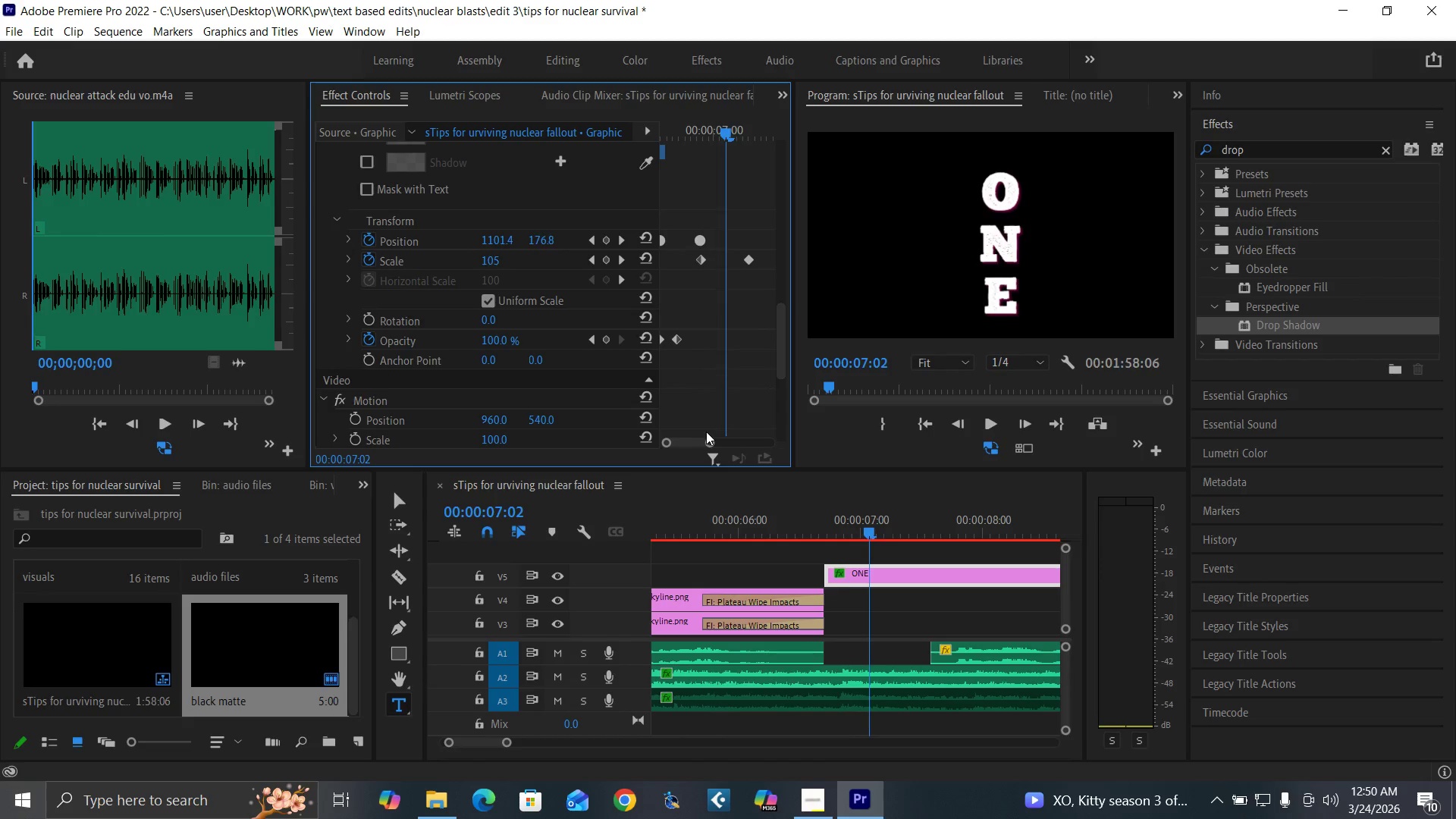 
key(ArrowRight)
 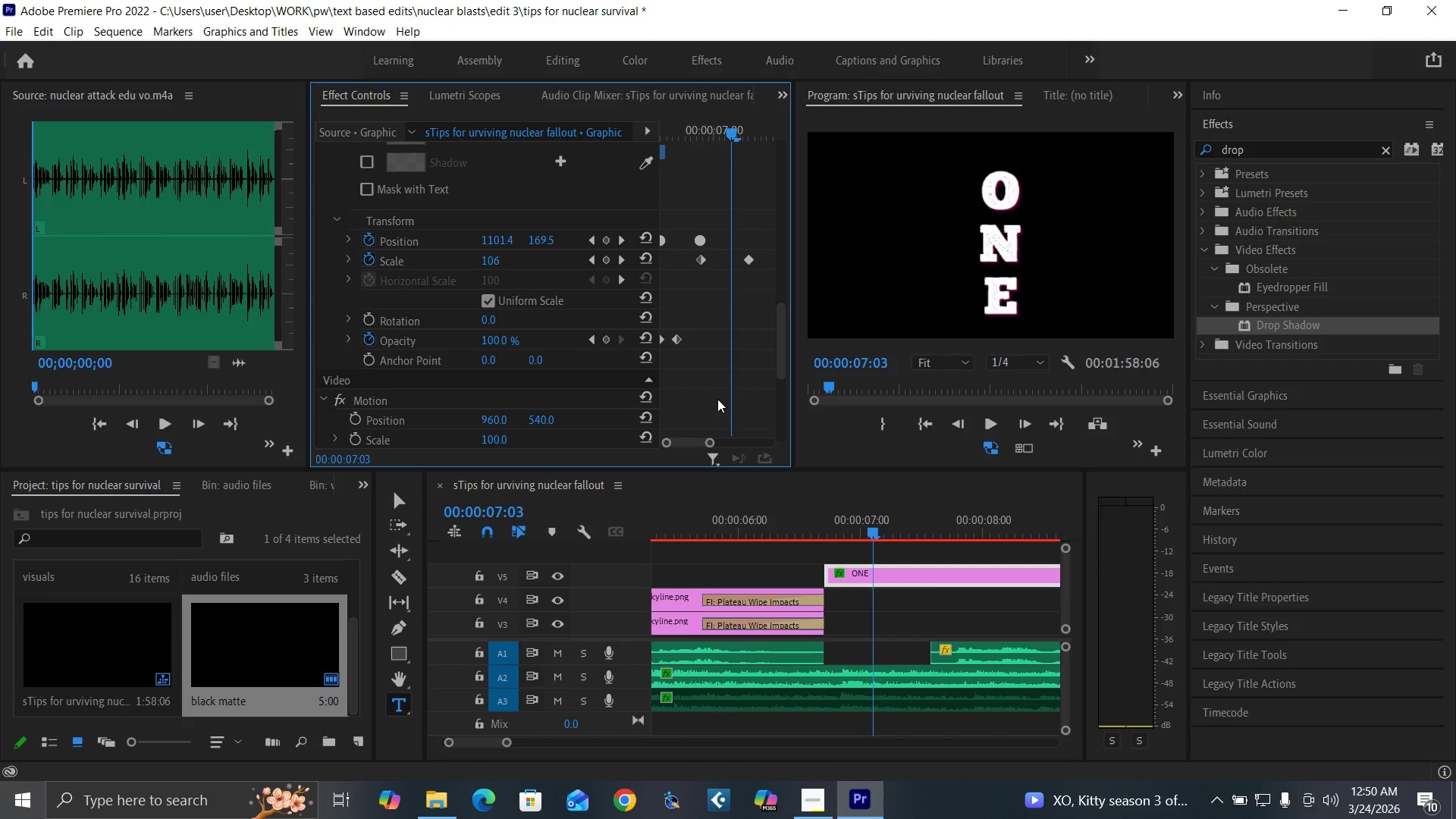 
key(ArrowRight)
 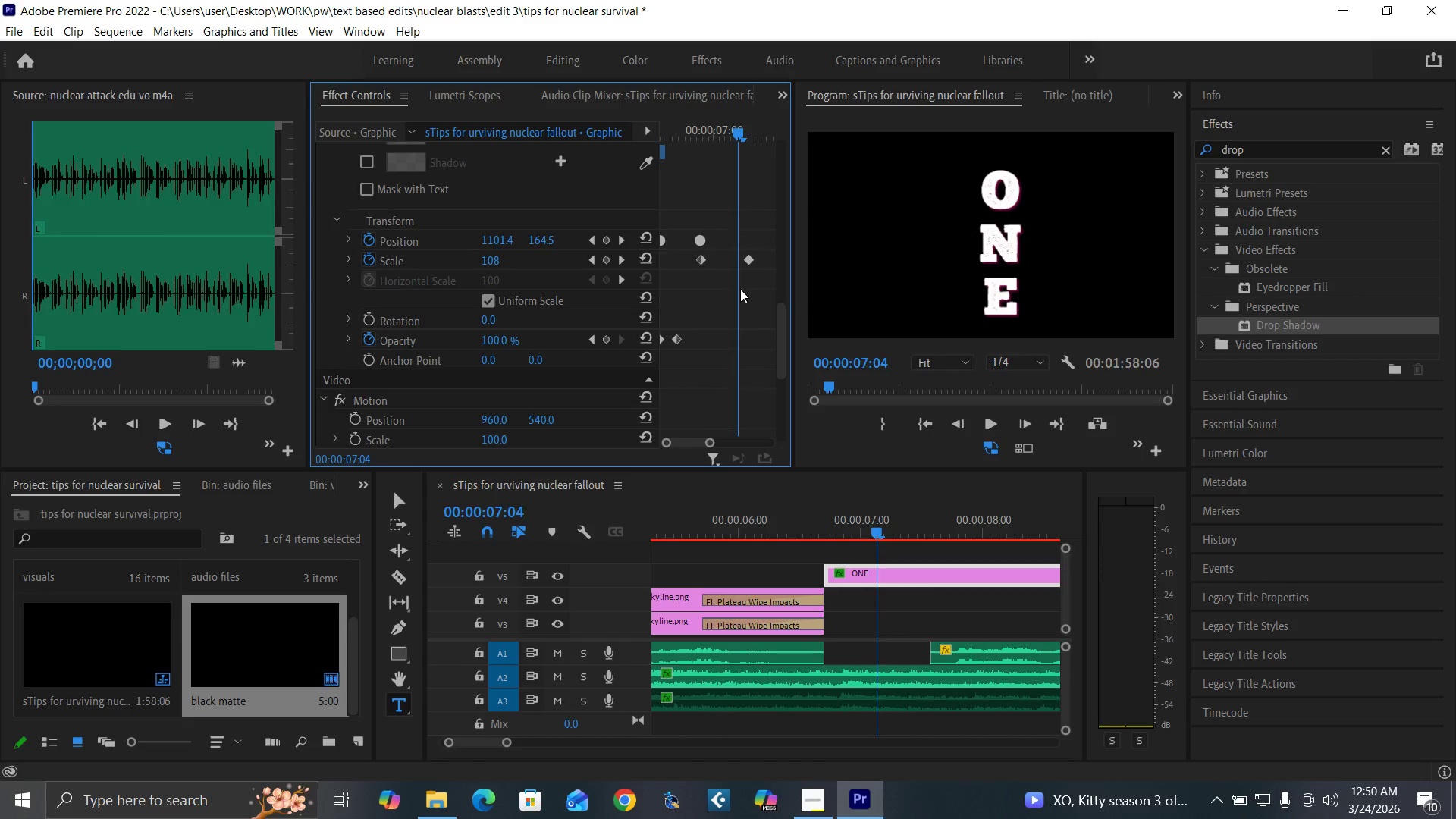 
key(ArrowRight)
 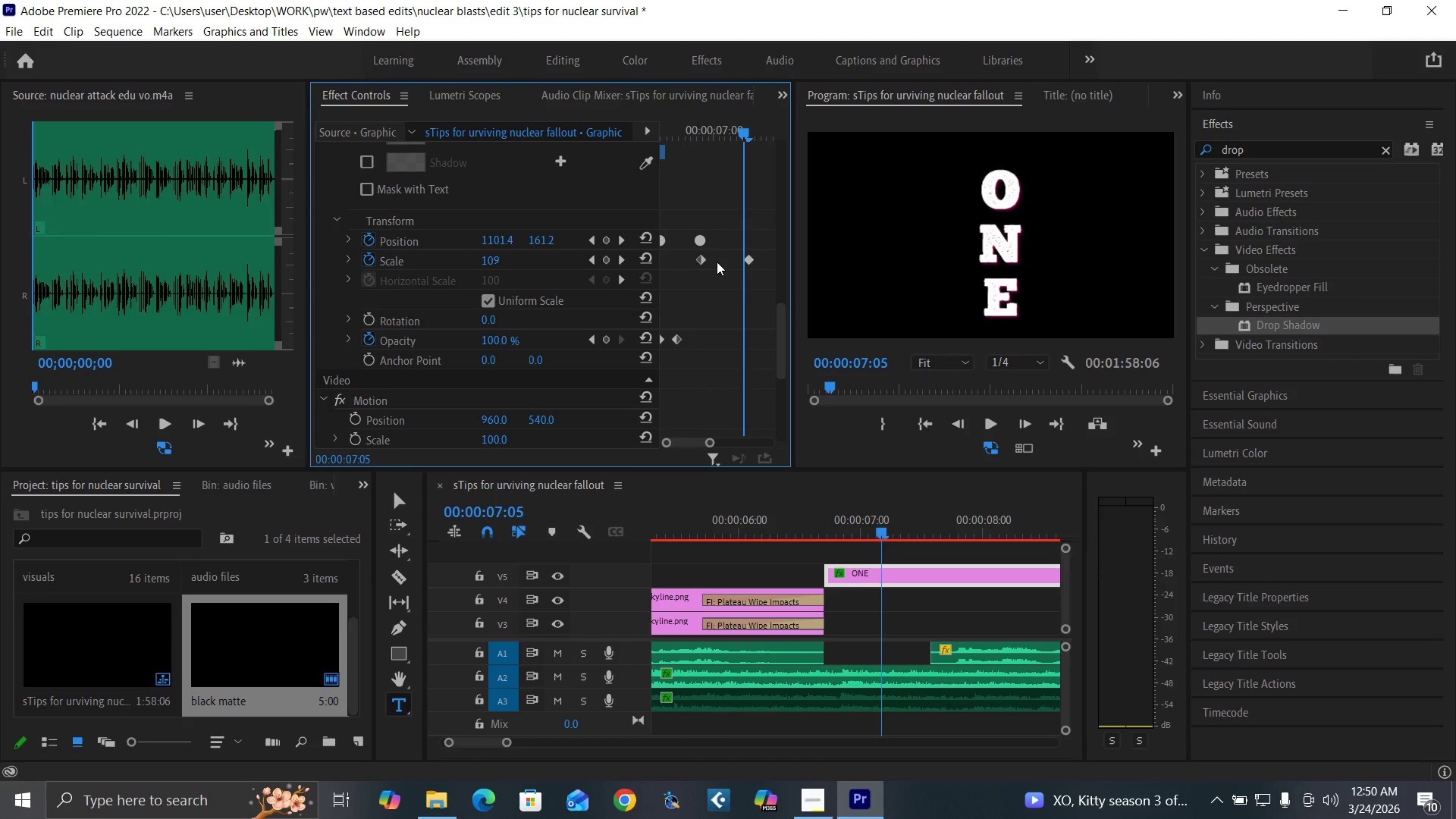 
key(ArrowRight)
 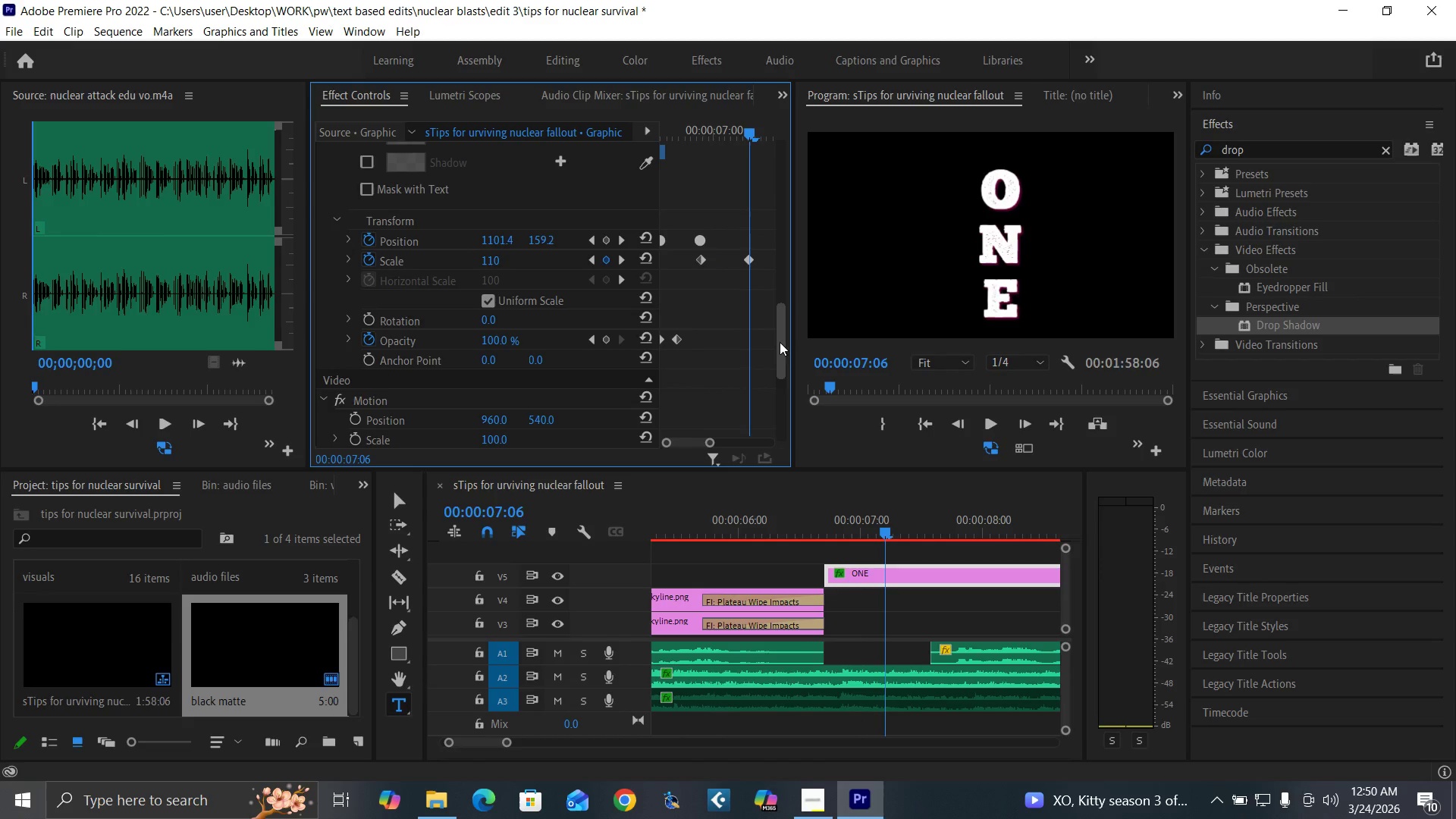 
left_click_drag(start_coordinate=[779, 341], to_coordinate=[784, 222])
 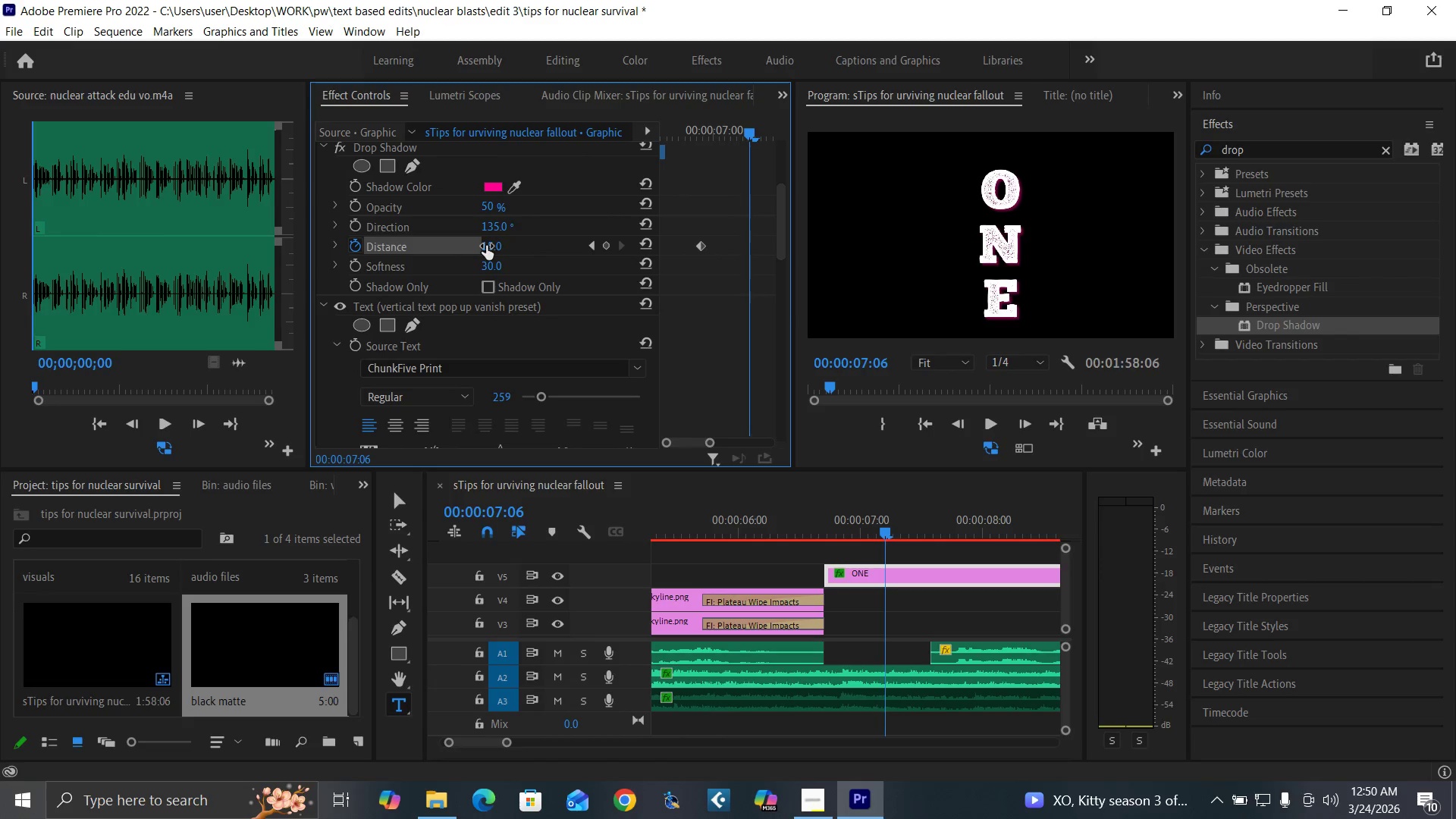 
left_click([486, 246])
 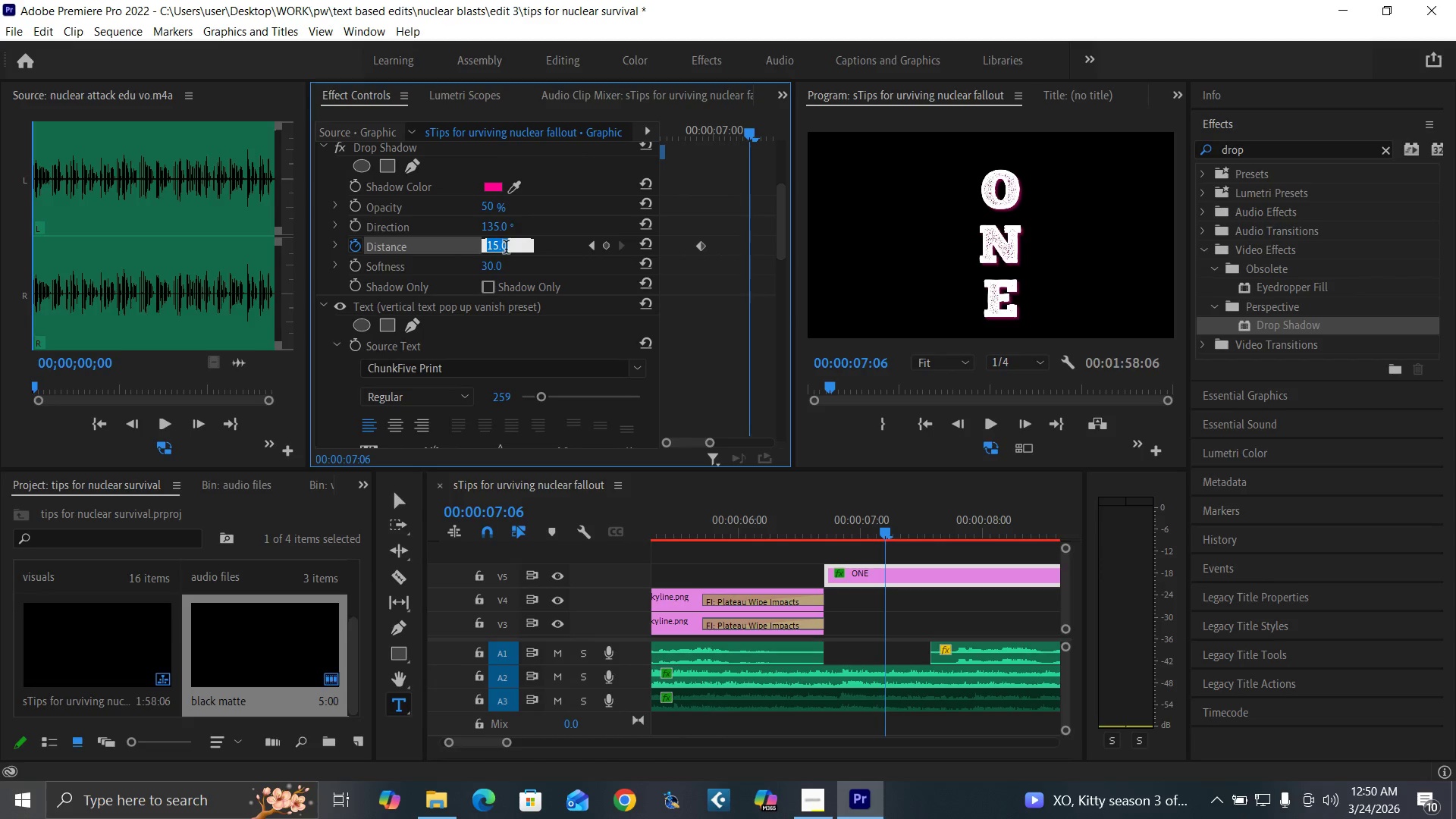 
type(25)
 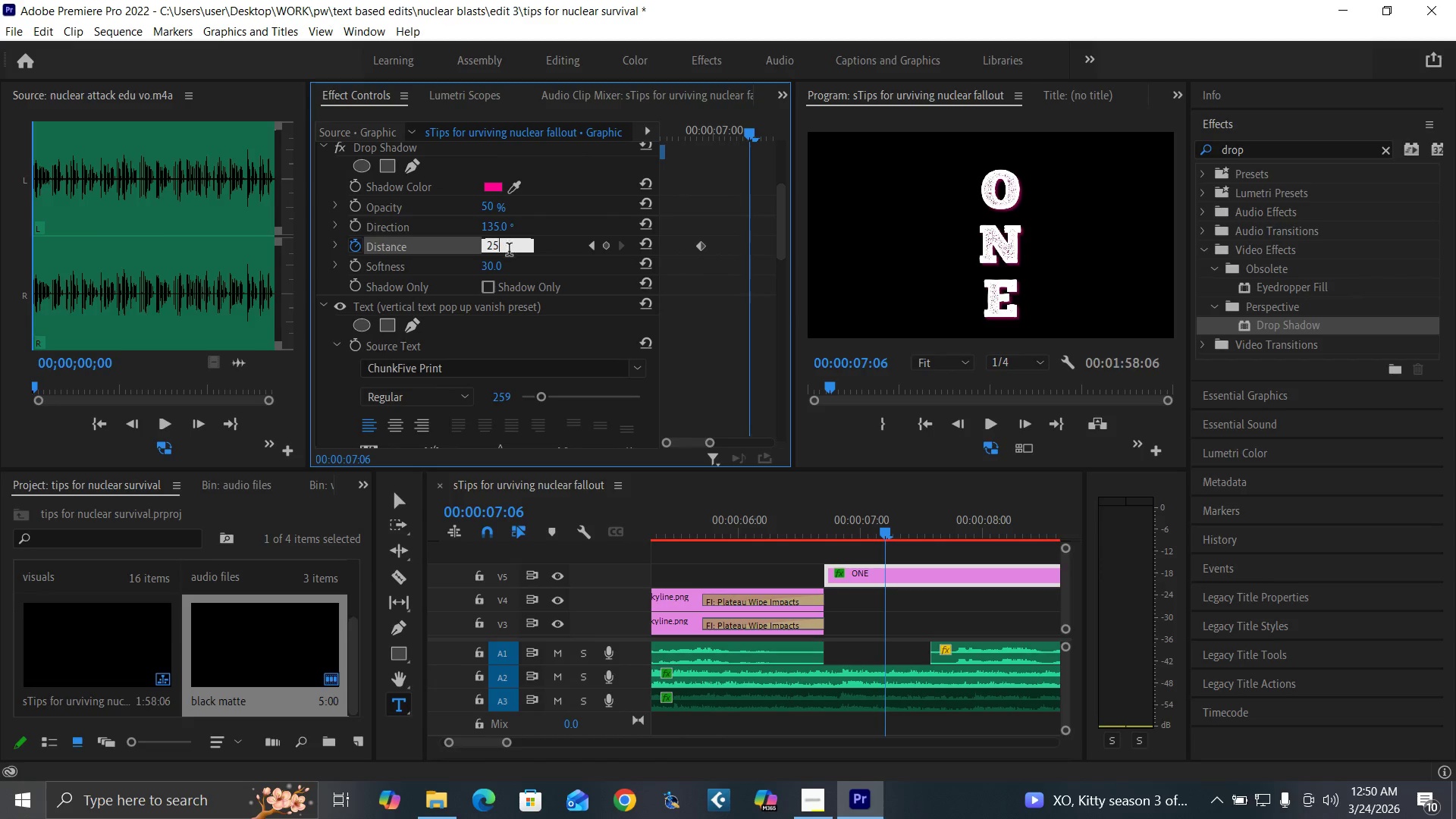 
key(Enter)
 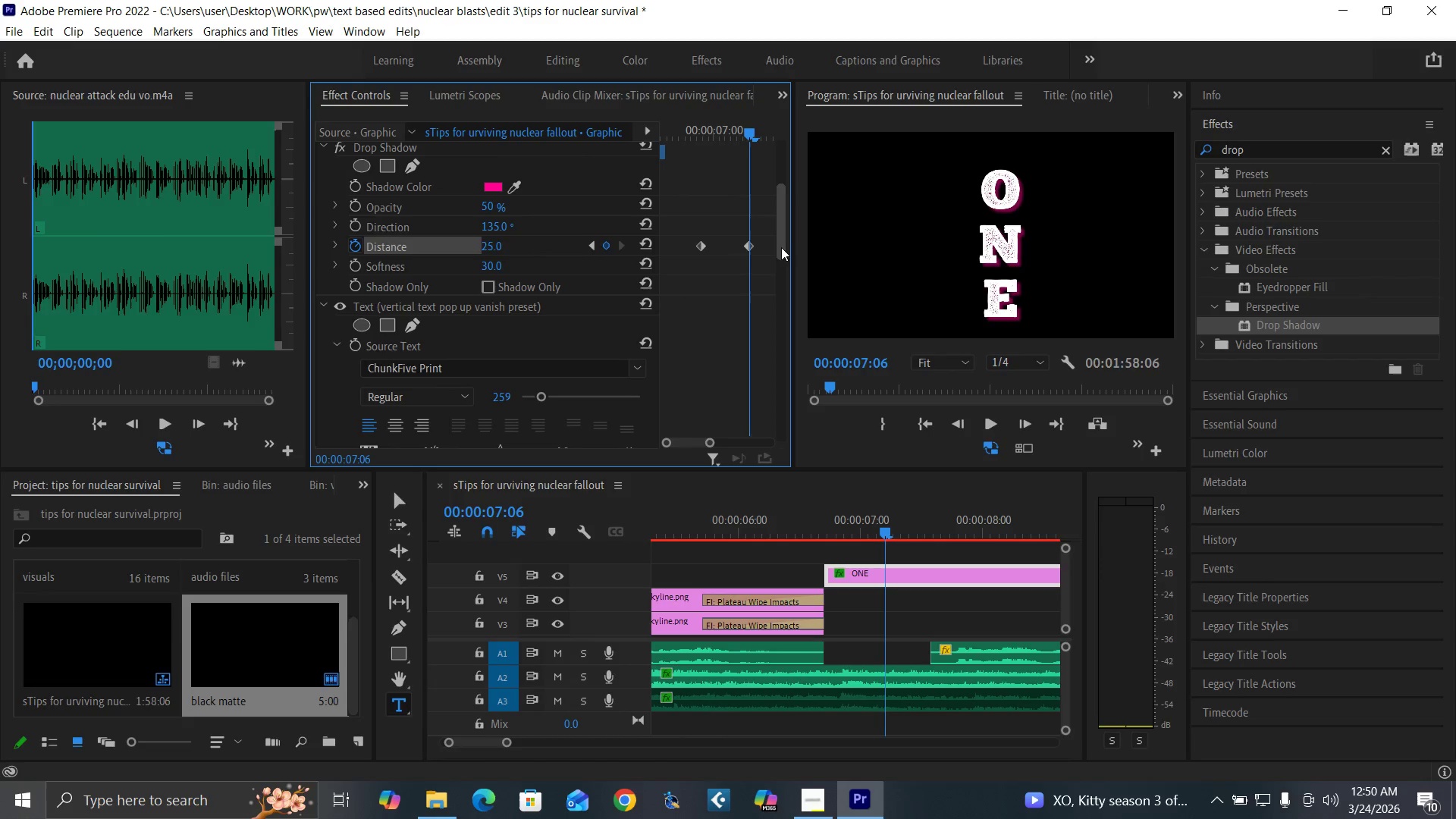 
left_click_drag(start_coordinate=[782, 246], to_coordinate=[808, 361])
 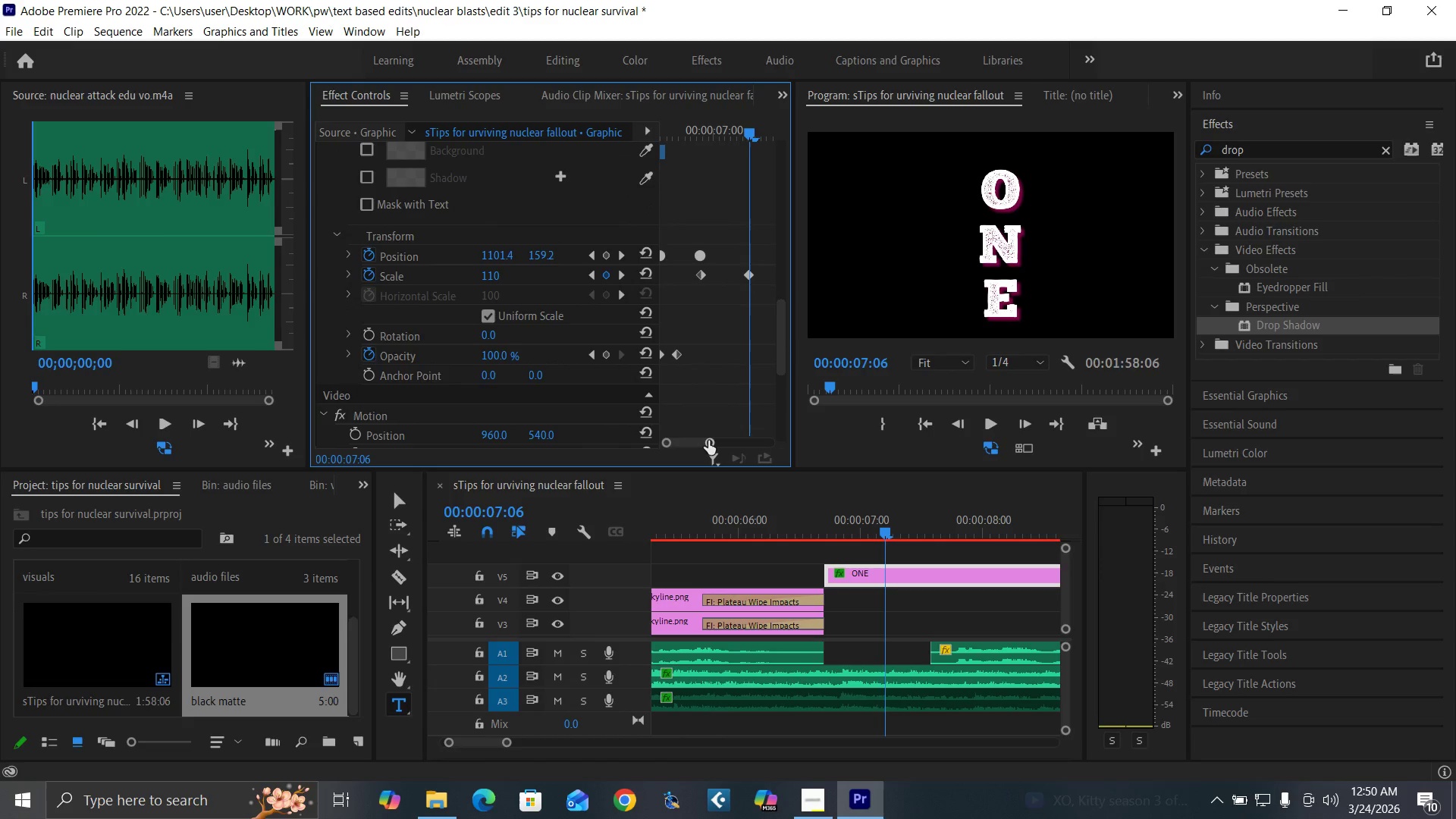 
left_click_drag(start_coordinate=[708, 441], to_coordinate=[737, 447])
 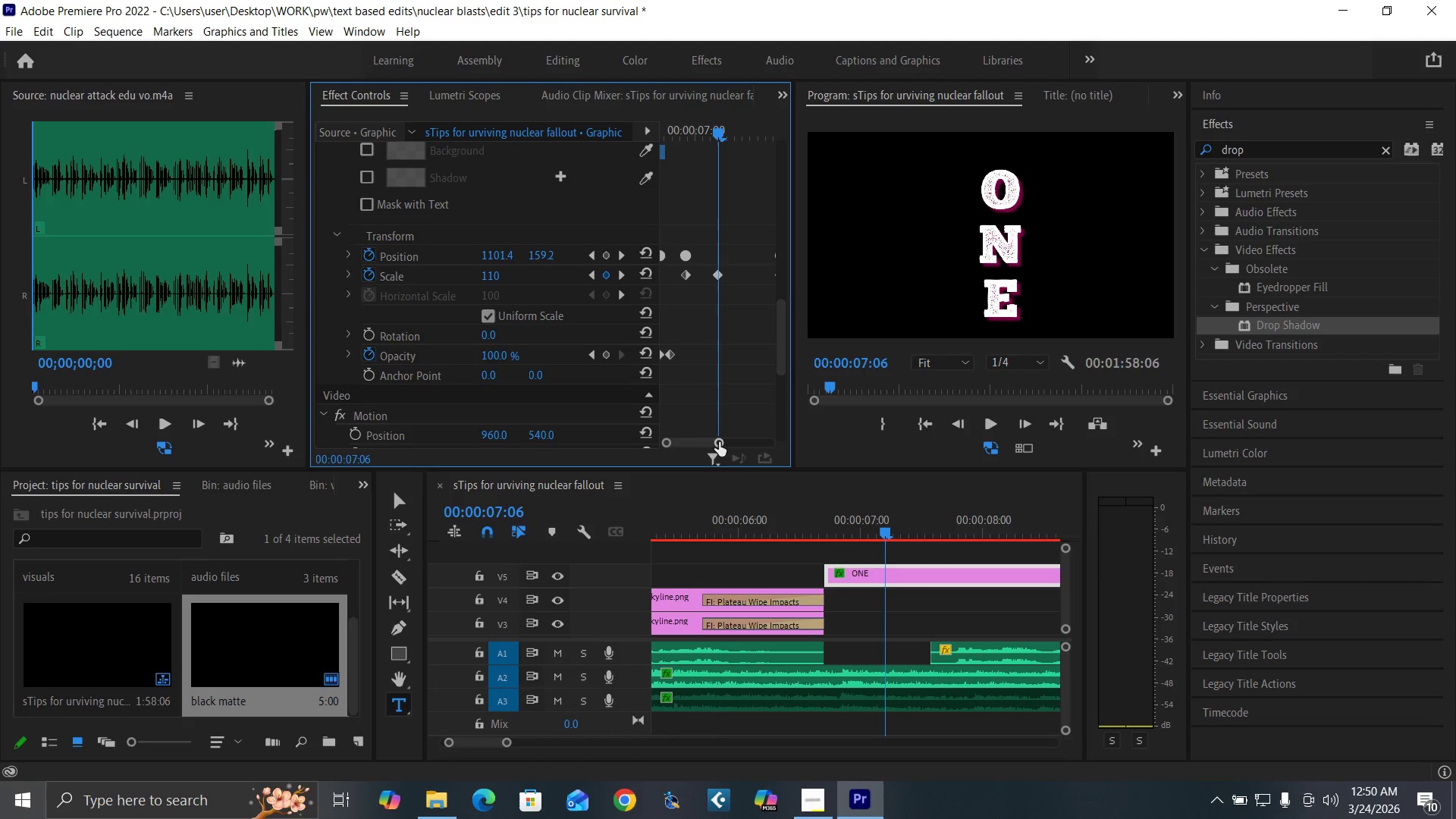 
left_click_drag(start_coordinate=[719, 442], to_coordinate=[732, 444])
 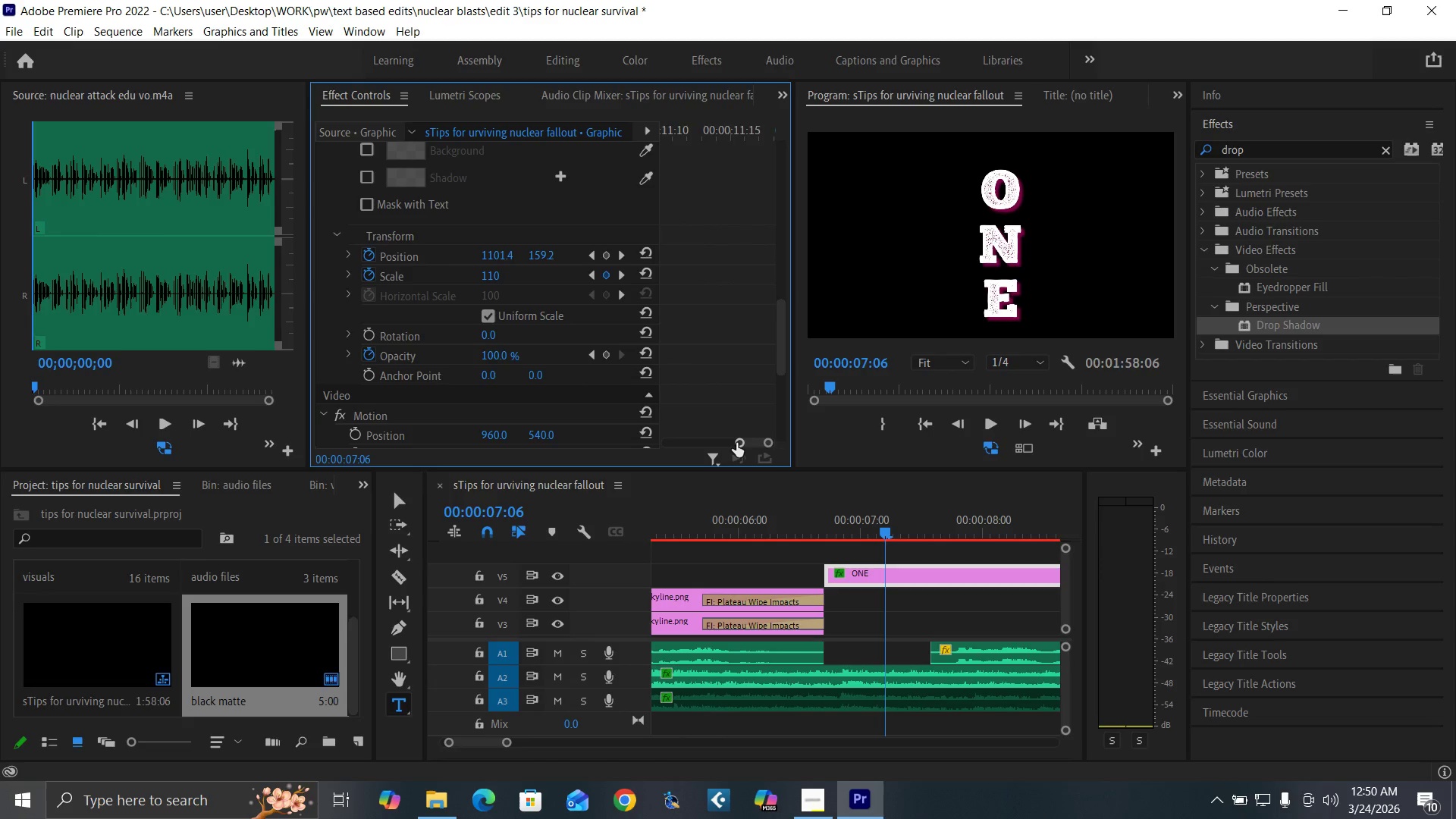 
left_click_drag(start_coordinate=[736, 443], to_coordinate=[651, 444])
 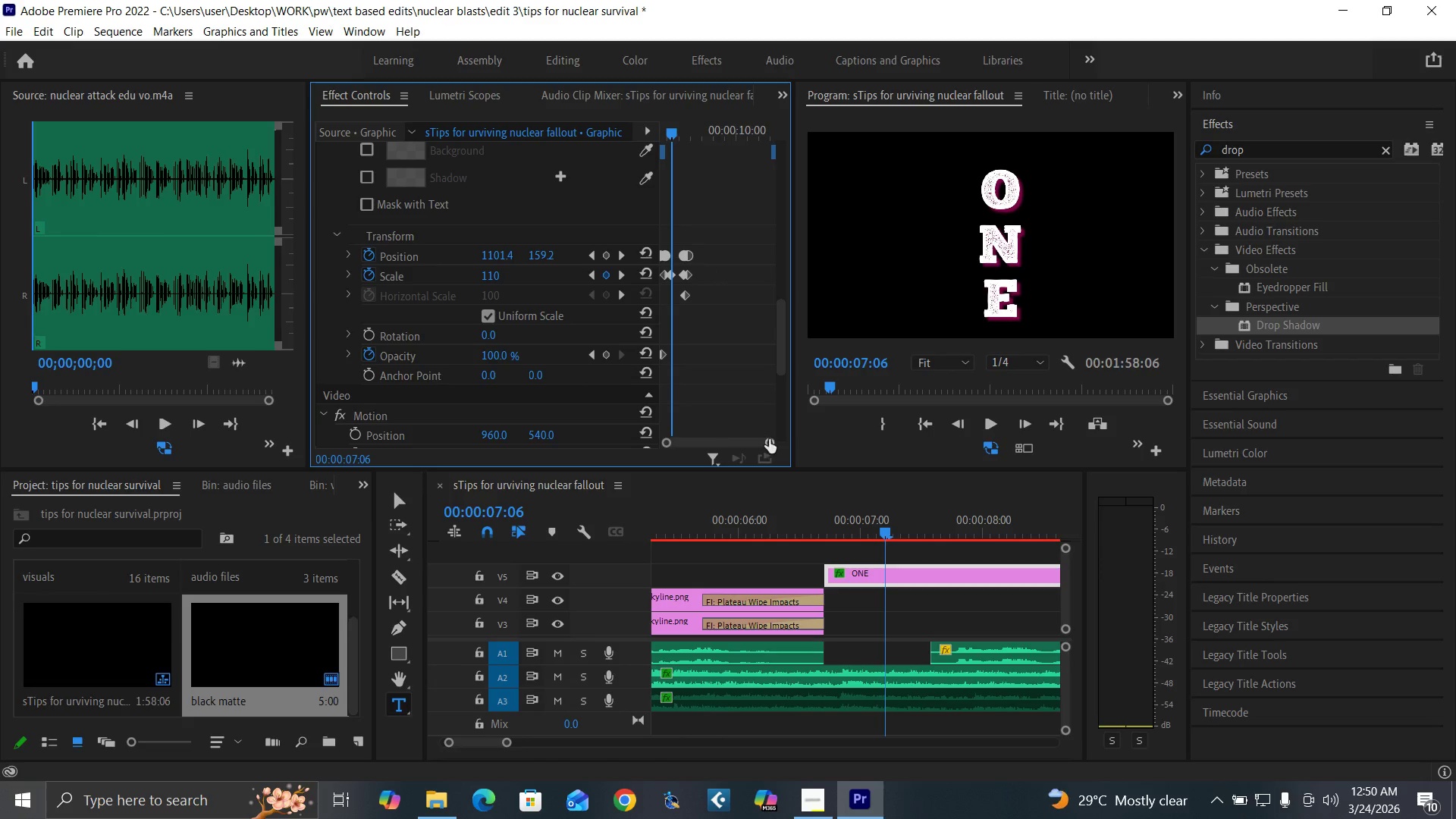 
left_click_drag(start_coordinate=[769, 440], to_coordinate=[748, 444])
 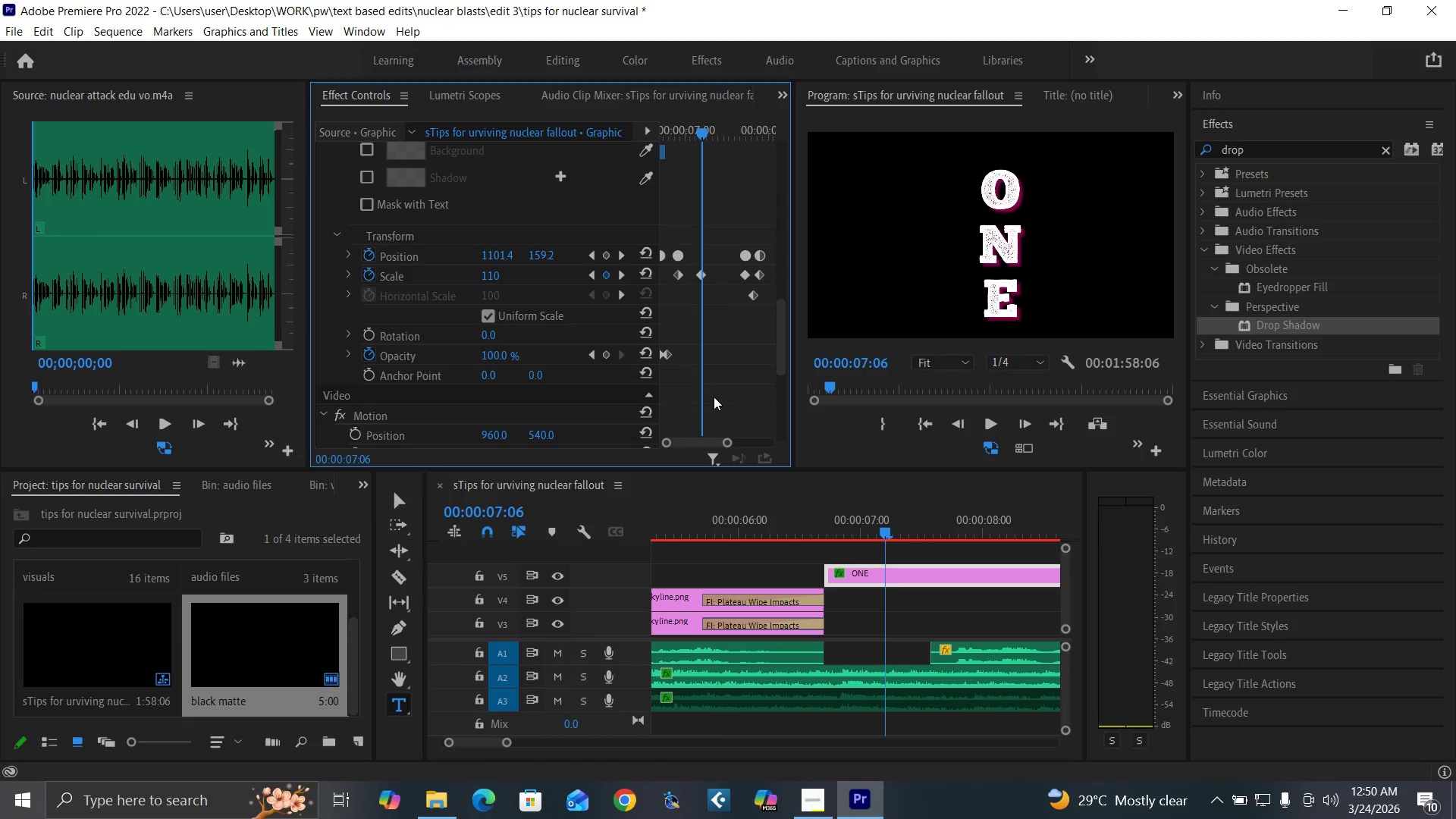 
key(ArrowRight)
 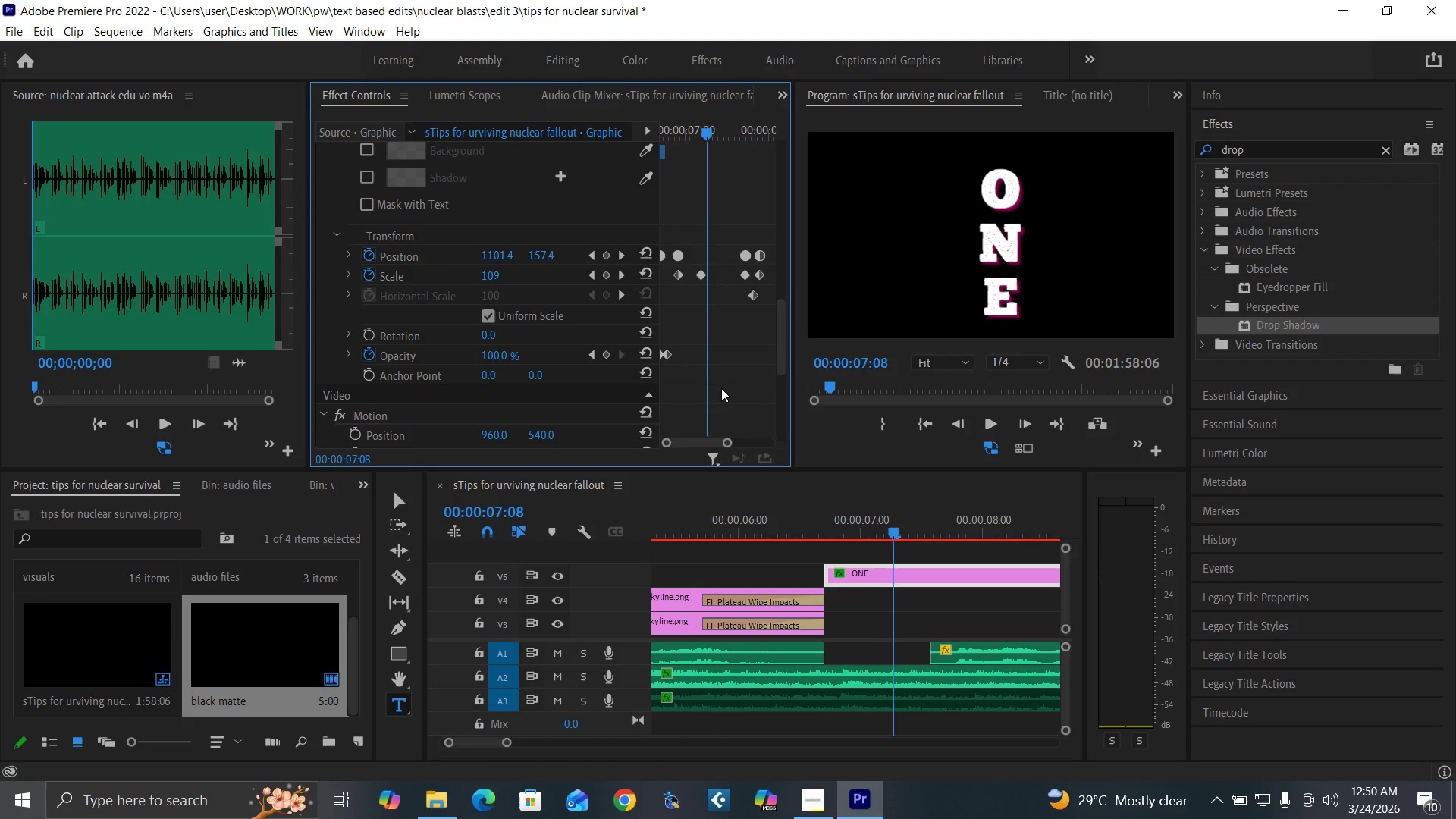 
key(ArrowRight)
 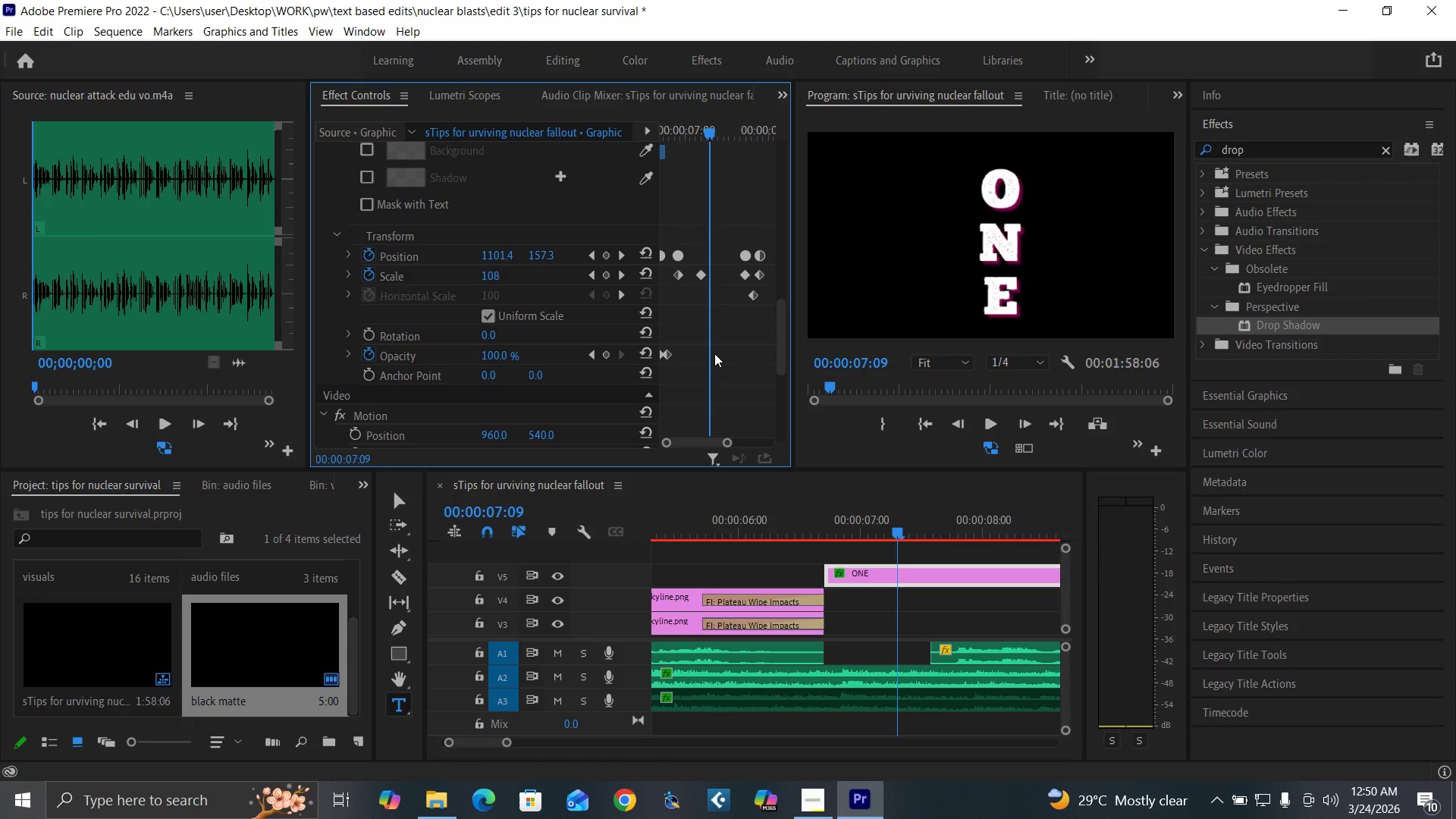 
key(ArrowRight)
 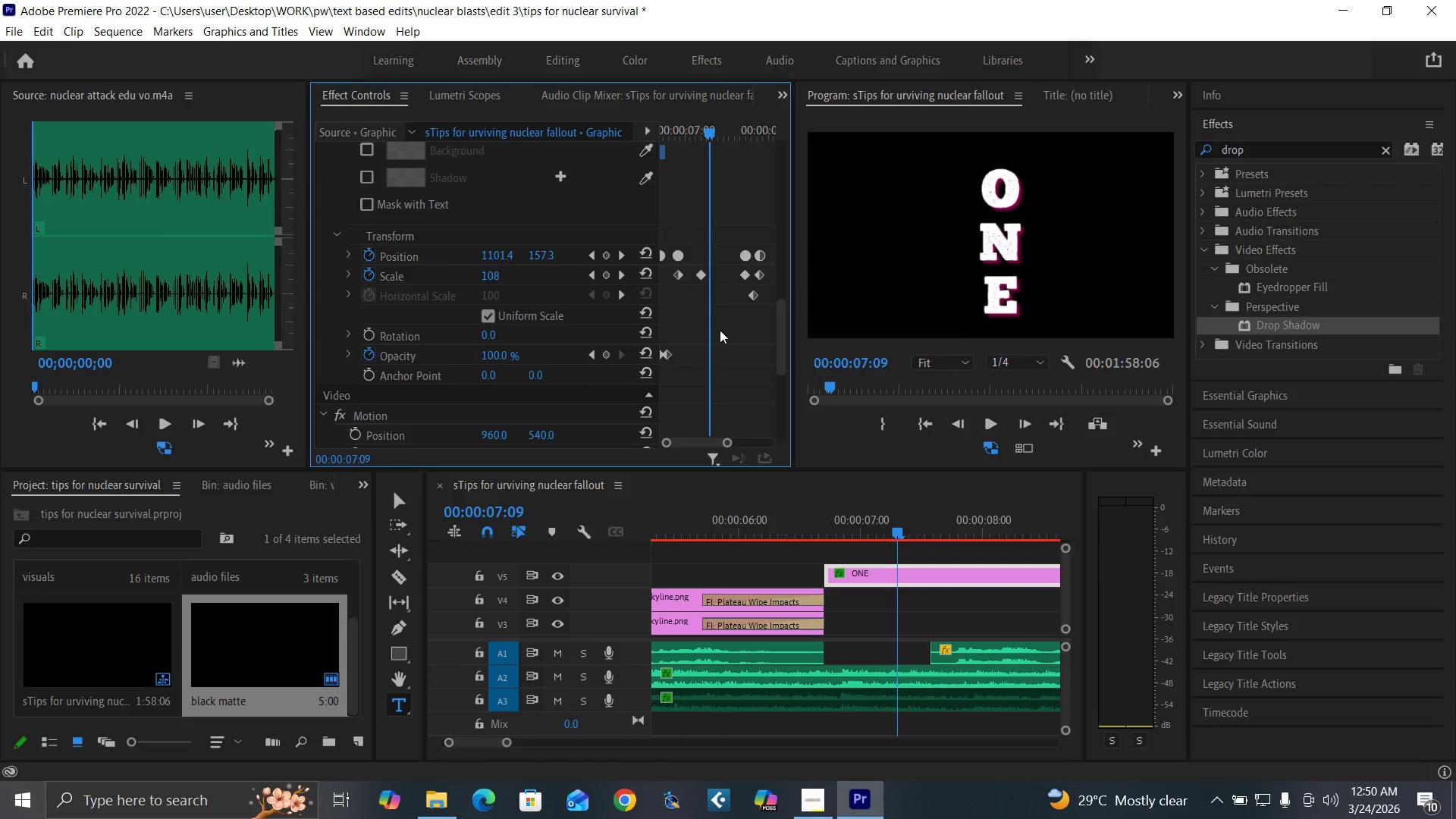 
key(ArrowRight)
 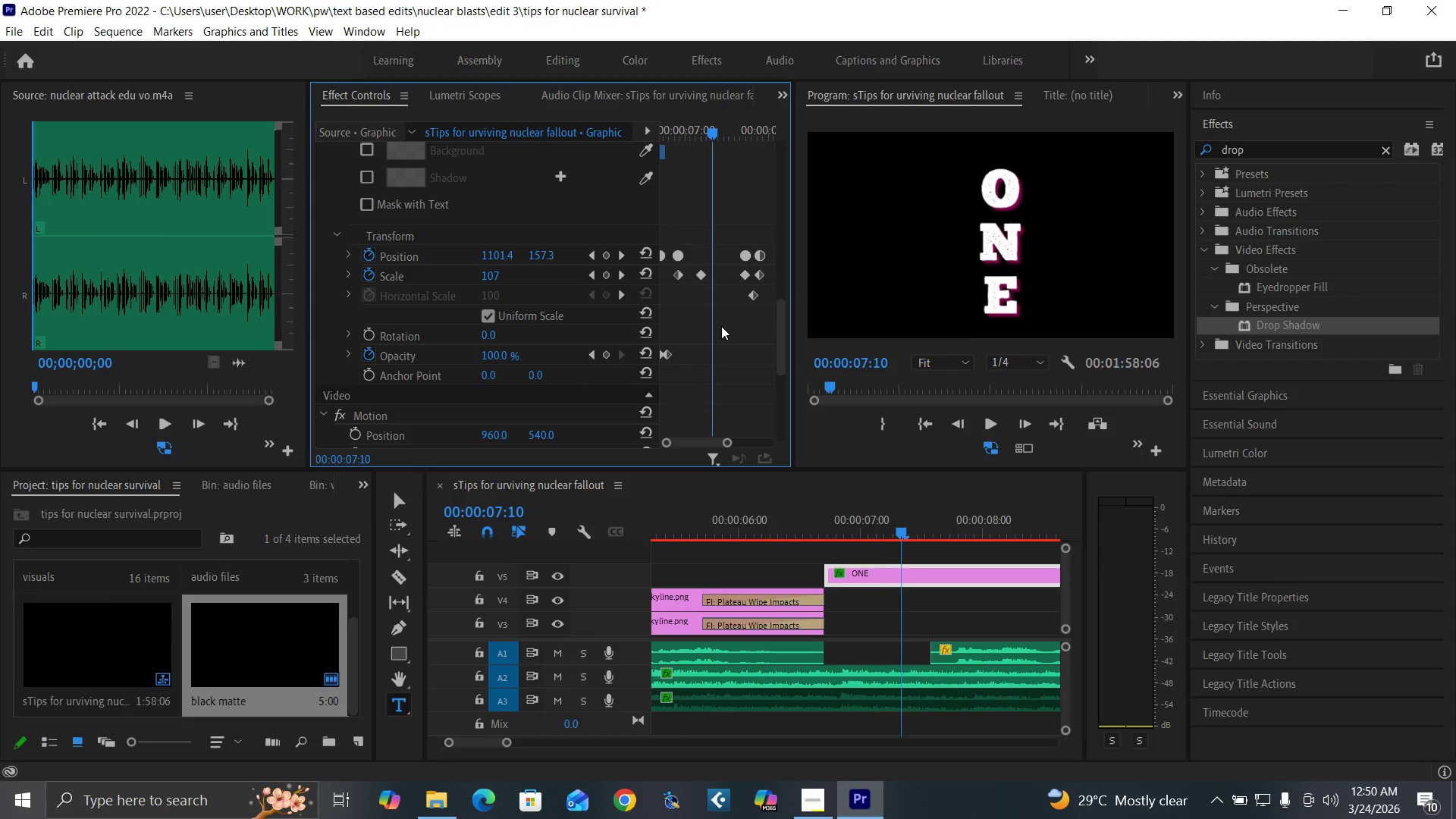 
key(ArrowRight)
 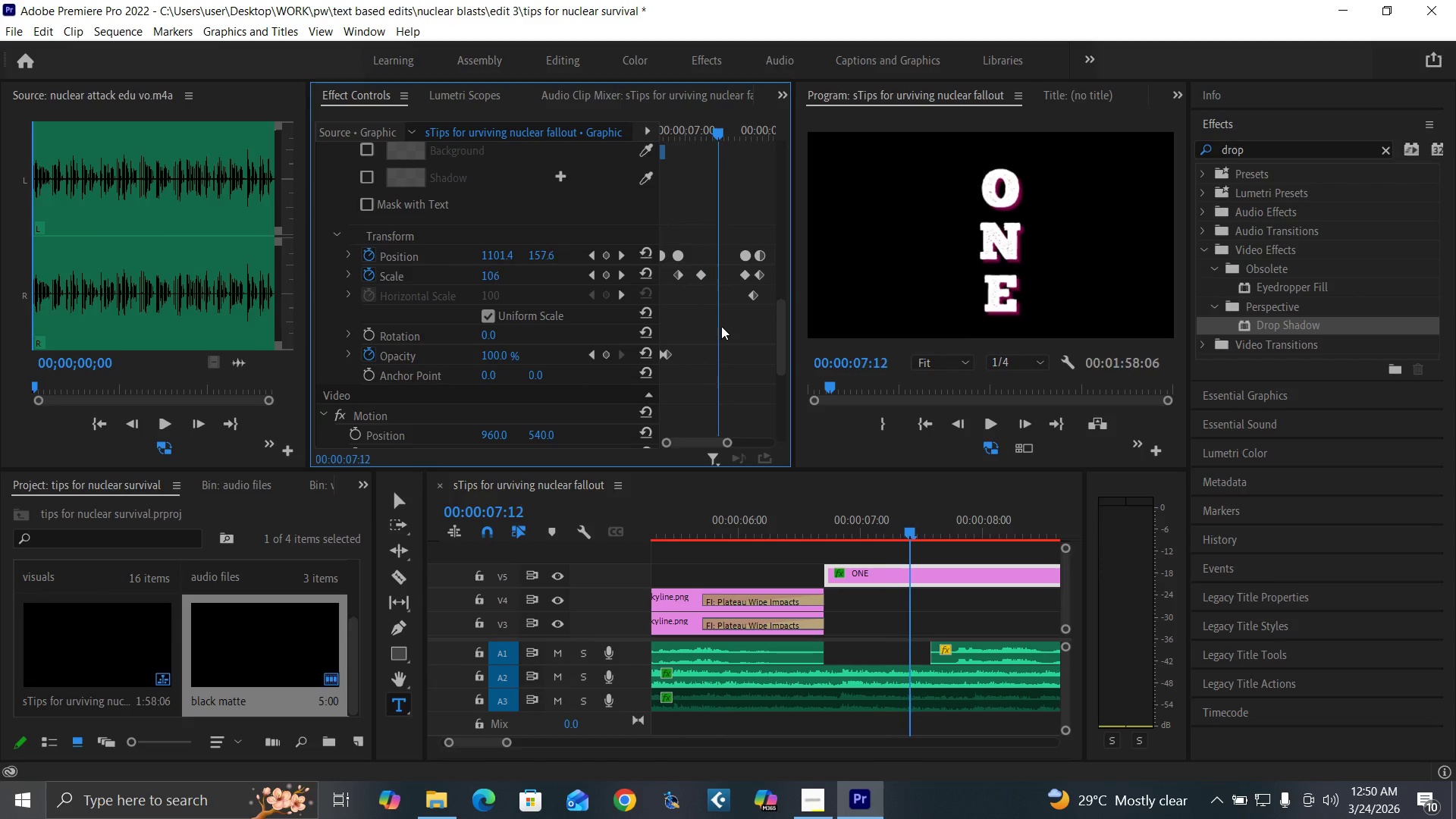 
key(ArrowRight)
 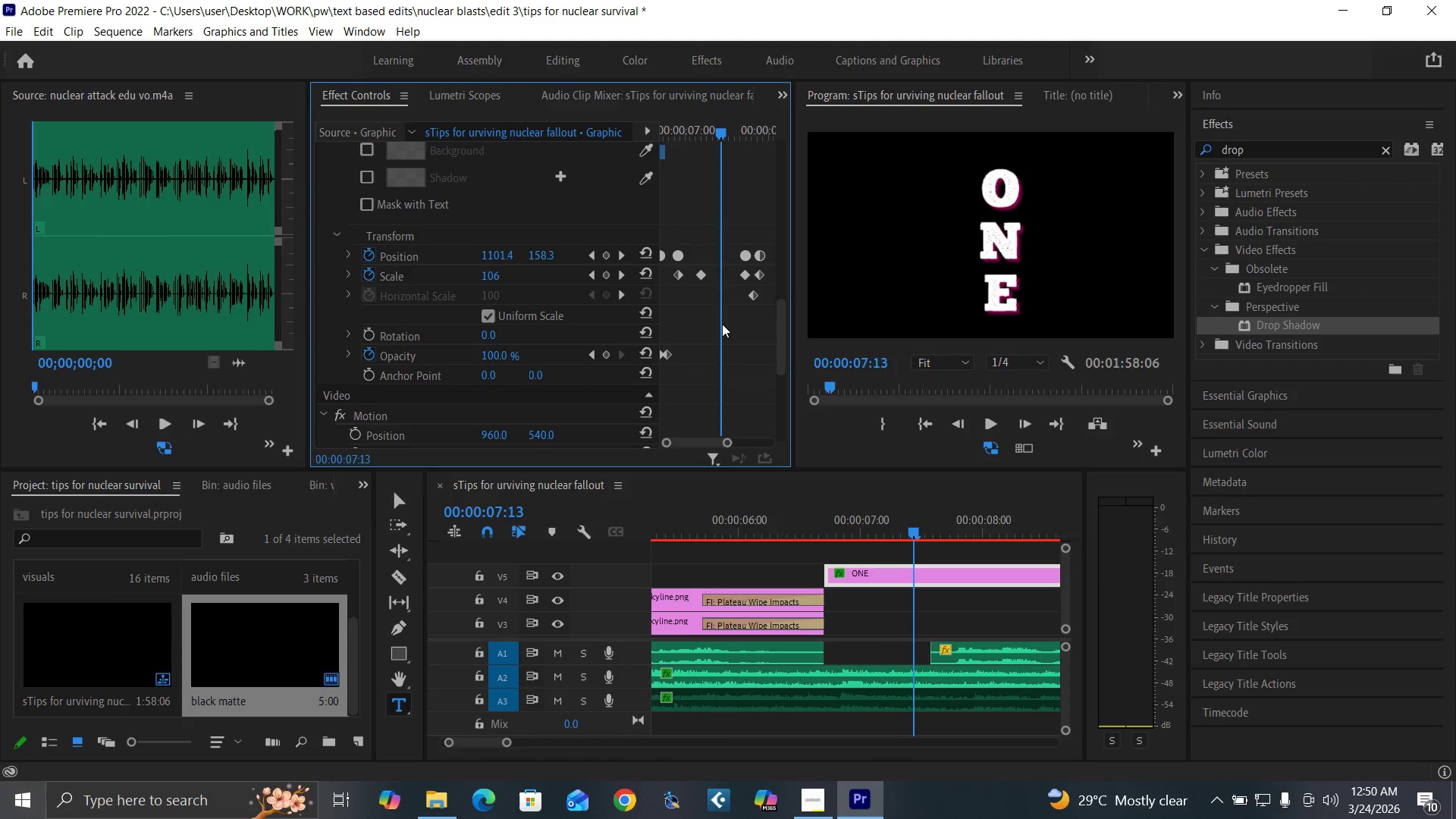 
key(ArrowRight)
 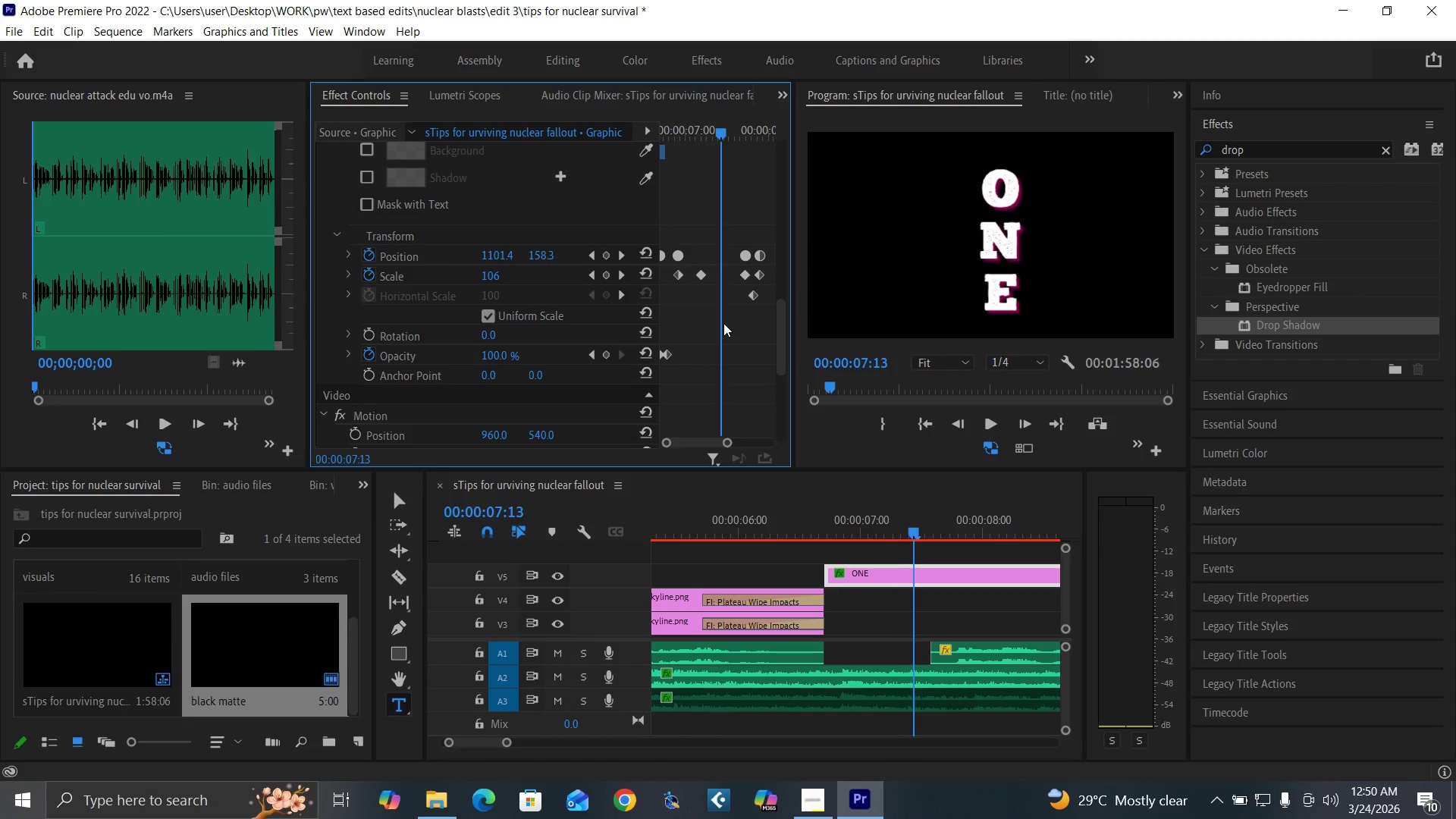 
key(ArrowRight)
 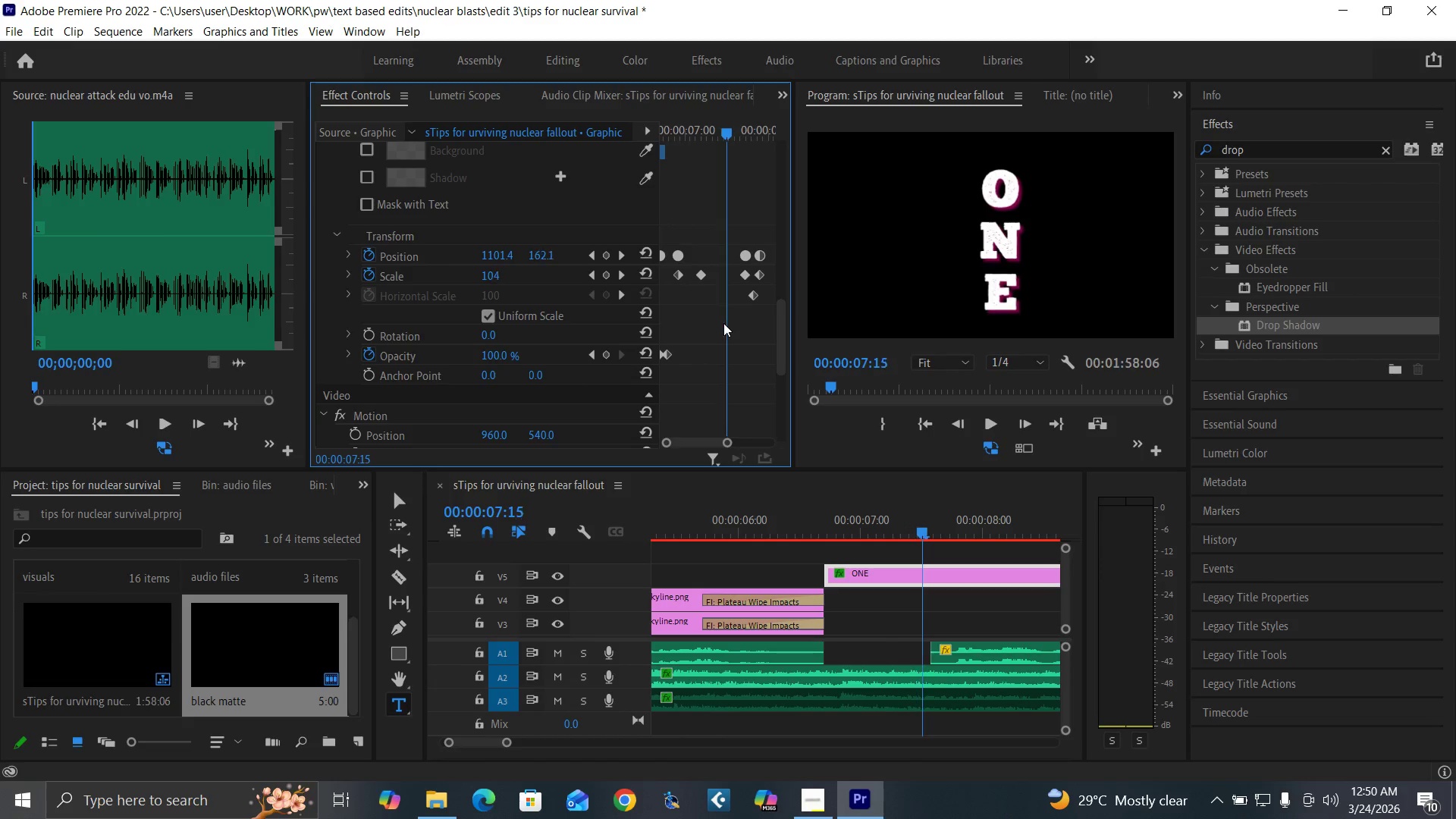 
key(ArrowRight)
 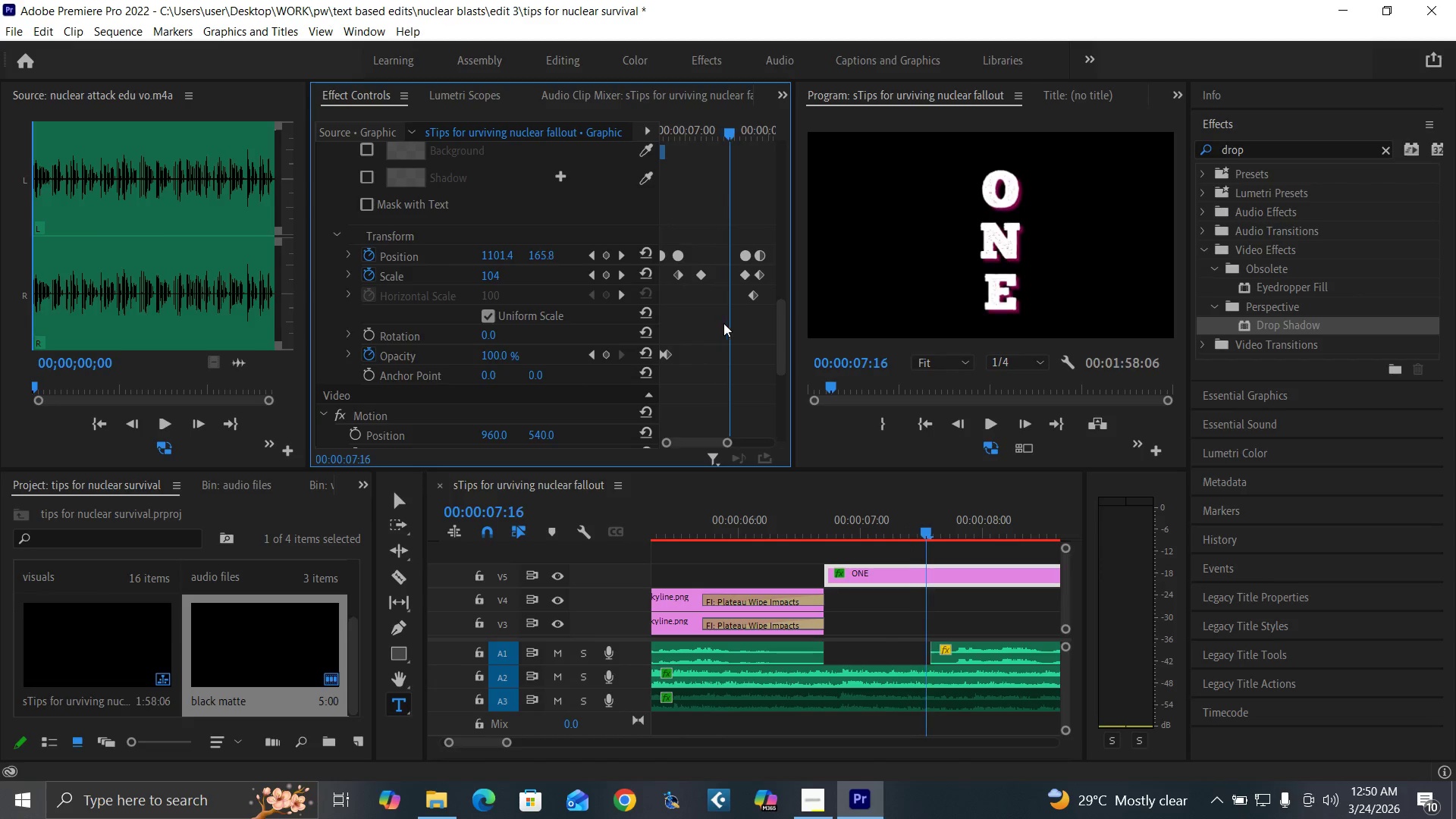 
key(ArrowRight)
 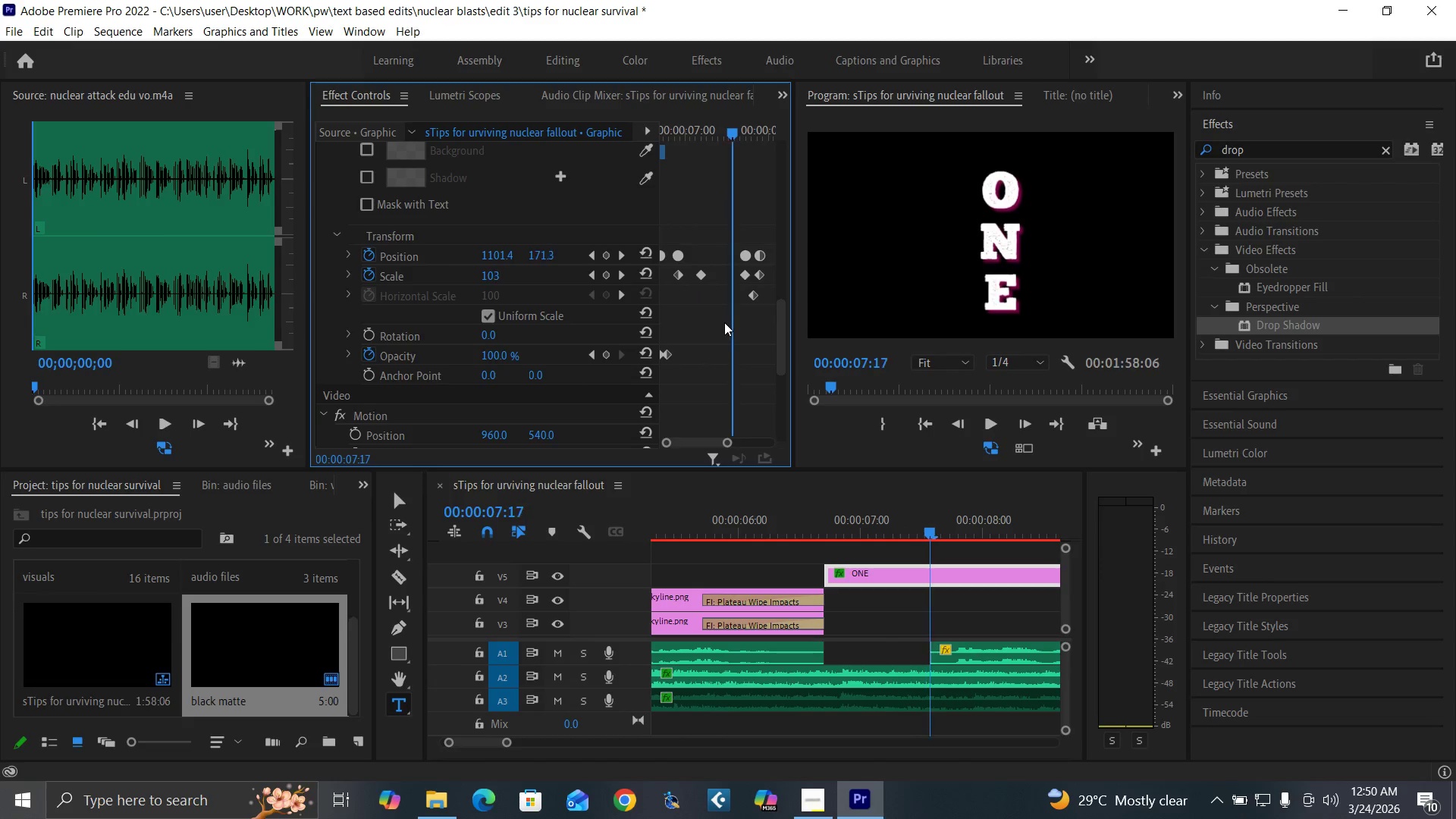 
key(ArrowRight)
 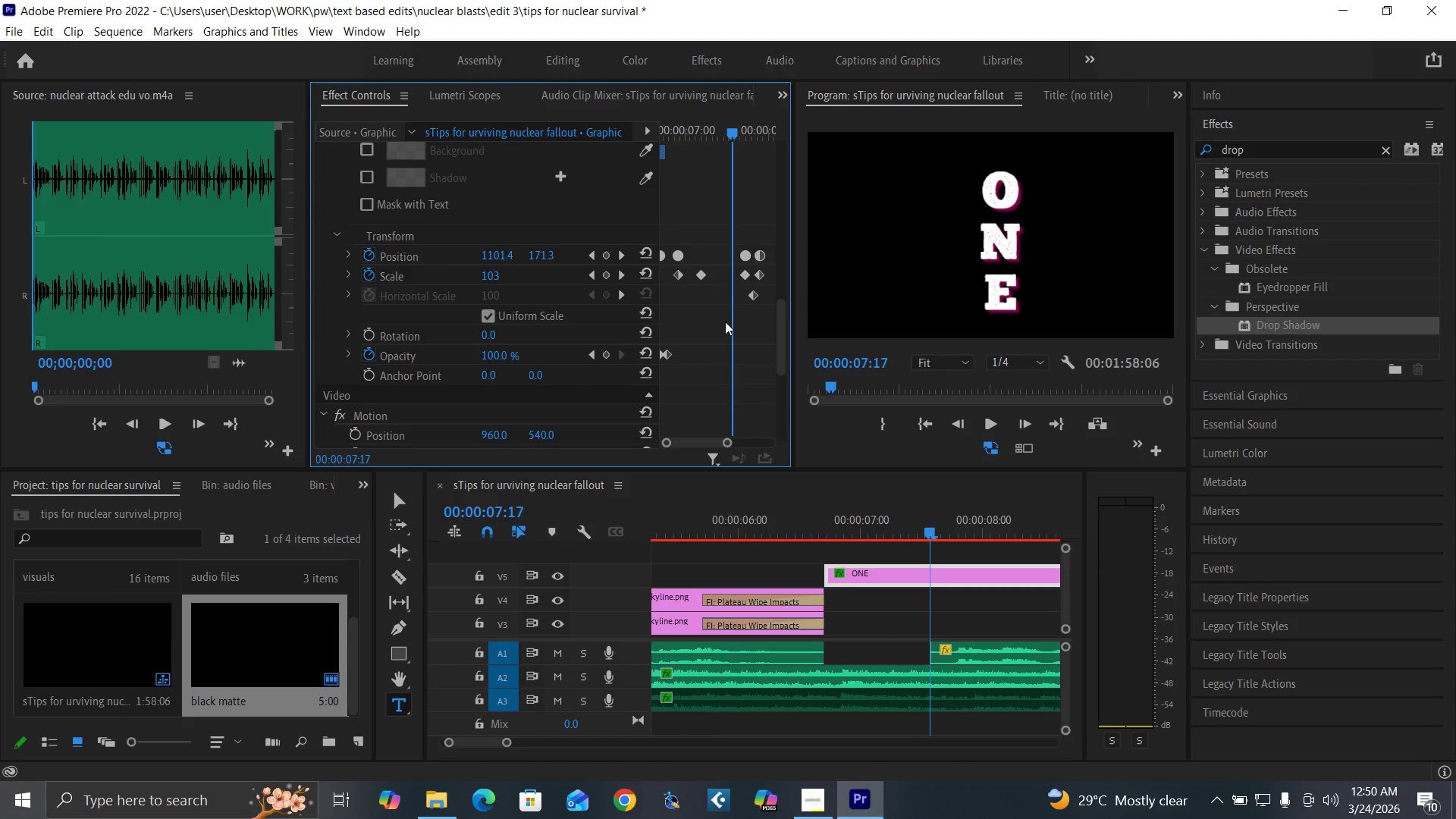 
key(ArrowRight)
 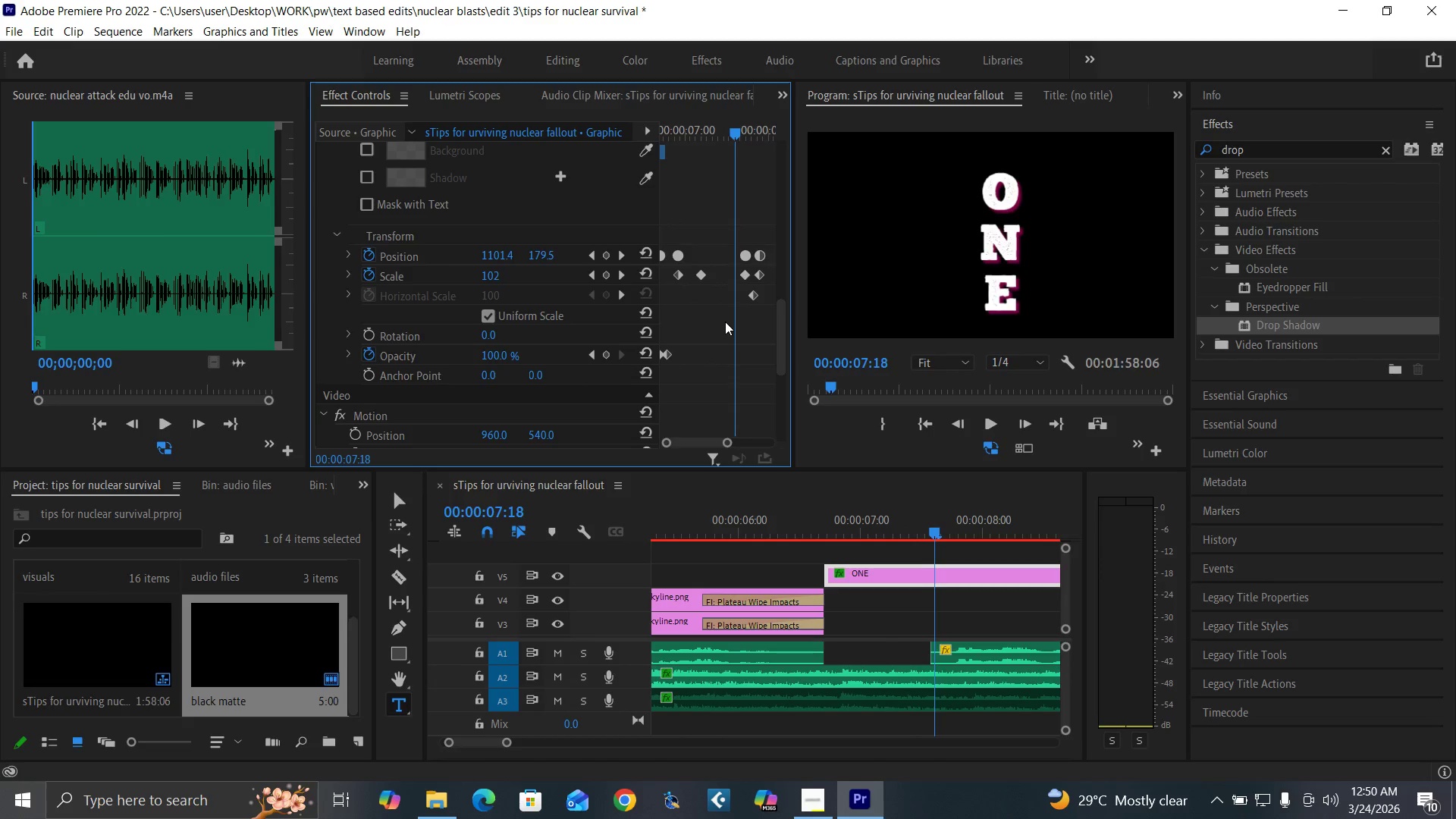 
key(ArrowRight)
 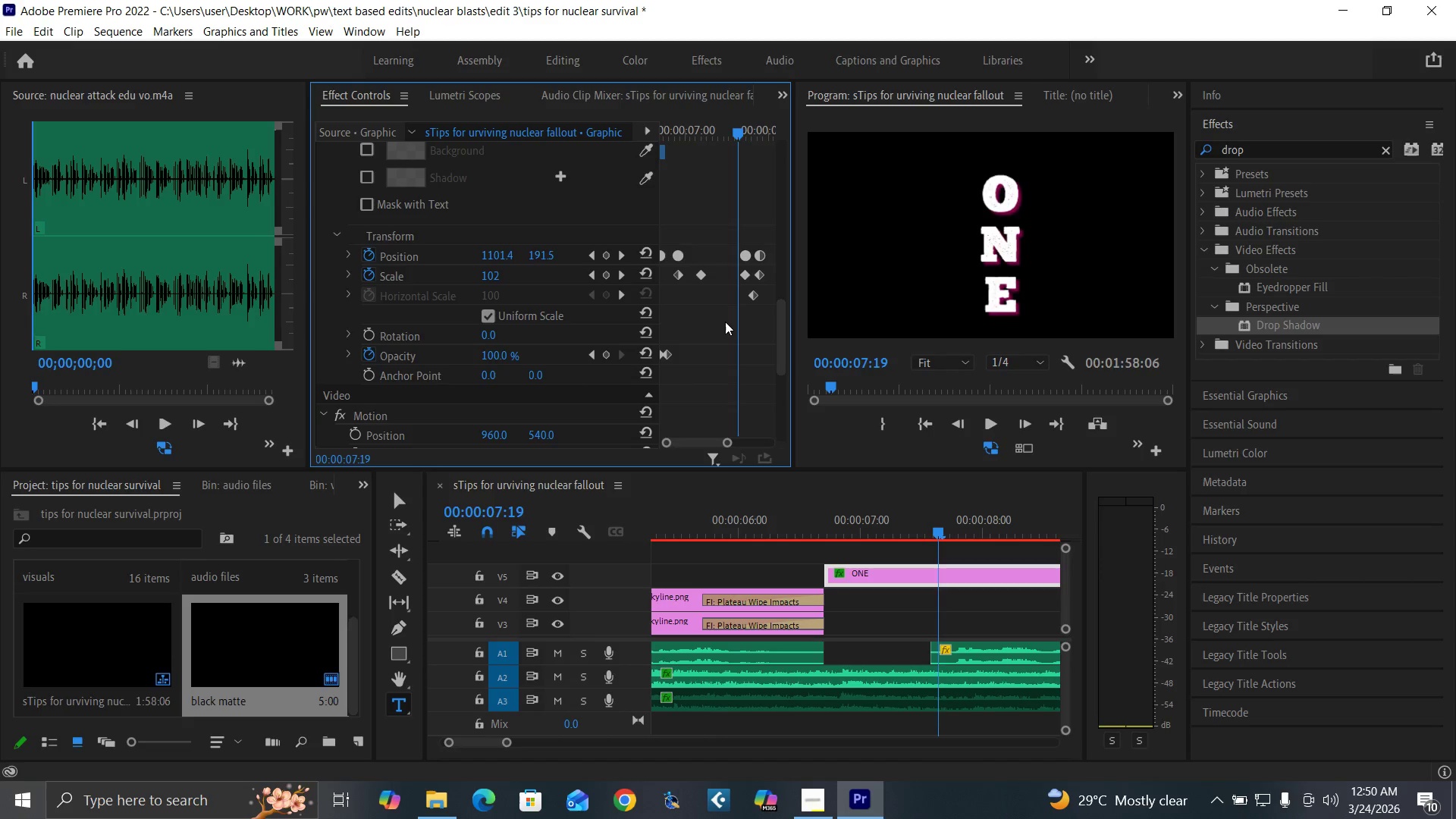 
key(ArrowRight)
 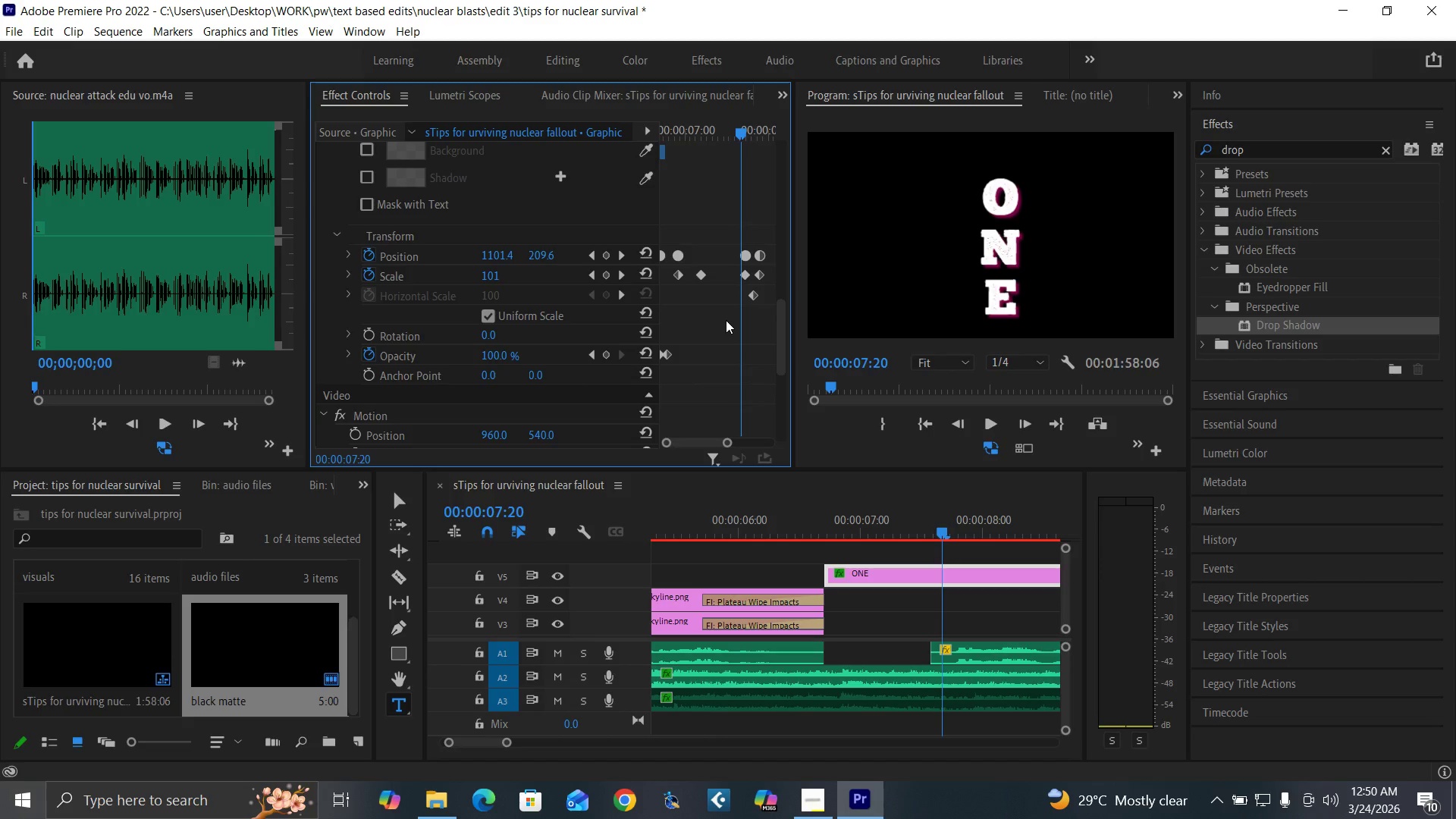 
key(ArrowRight)
 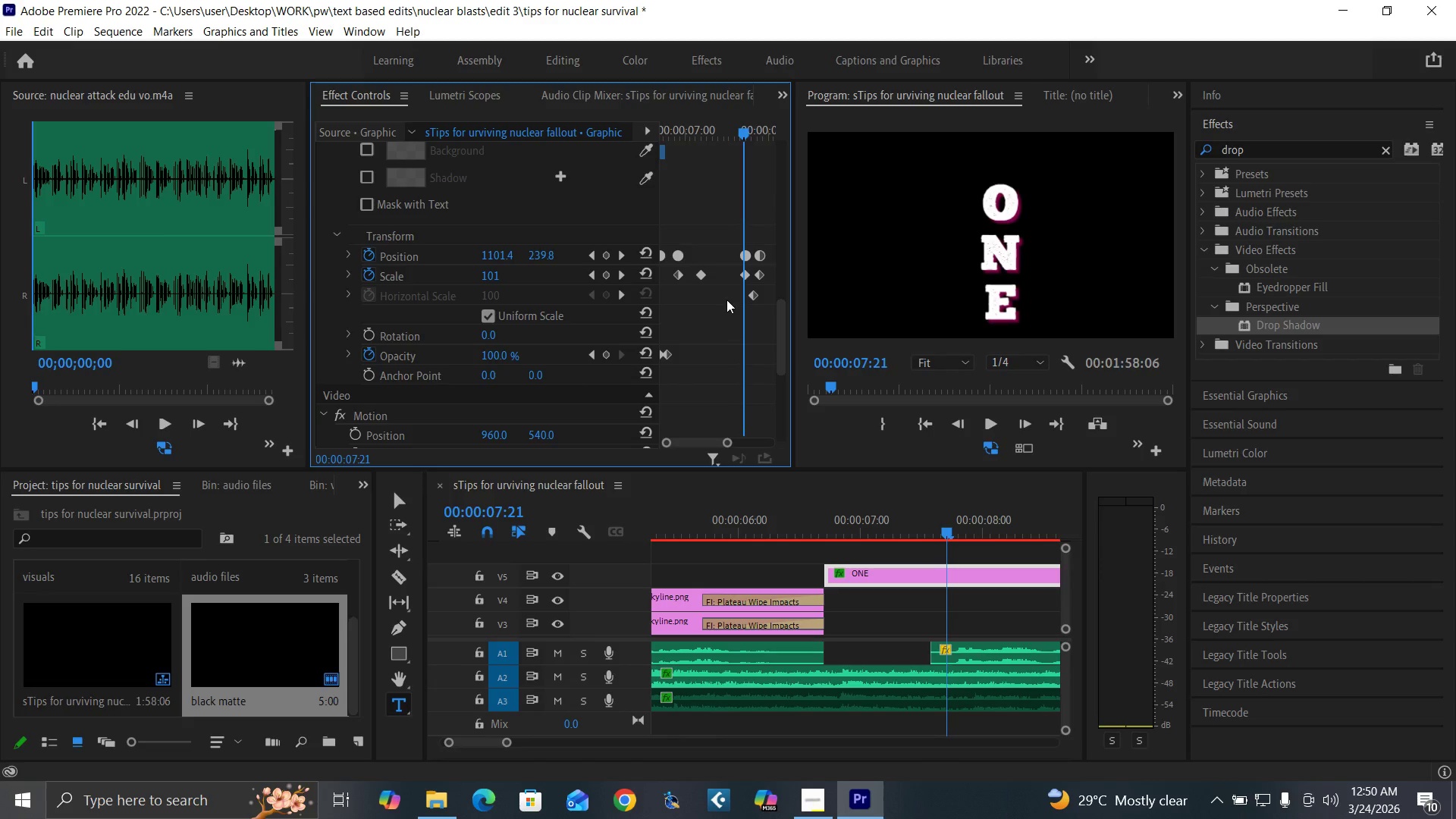 
key(ArrowRight)
 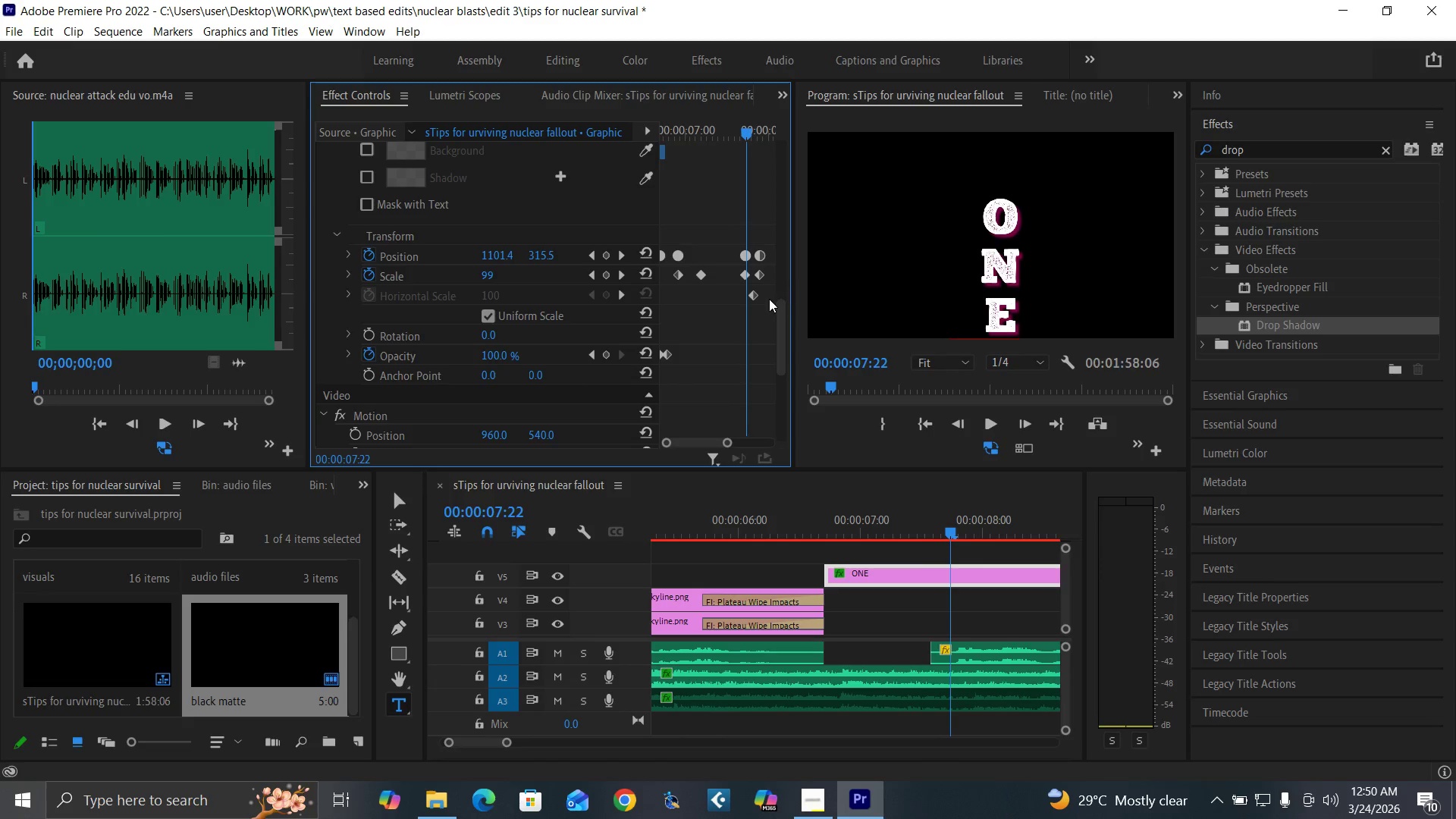 
left_click_drag(start_coordinate=[779, 321], to_coordinate=[788, 199])
 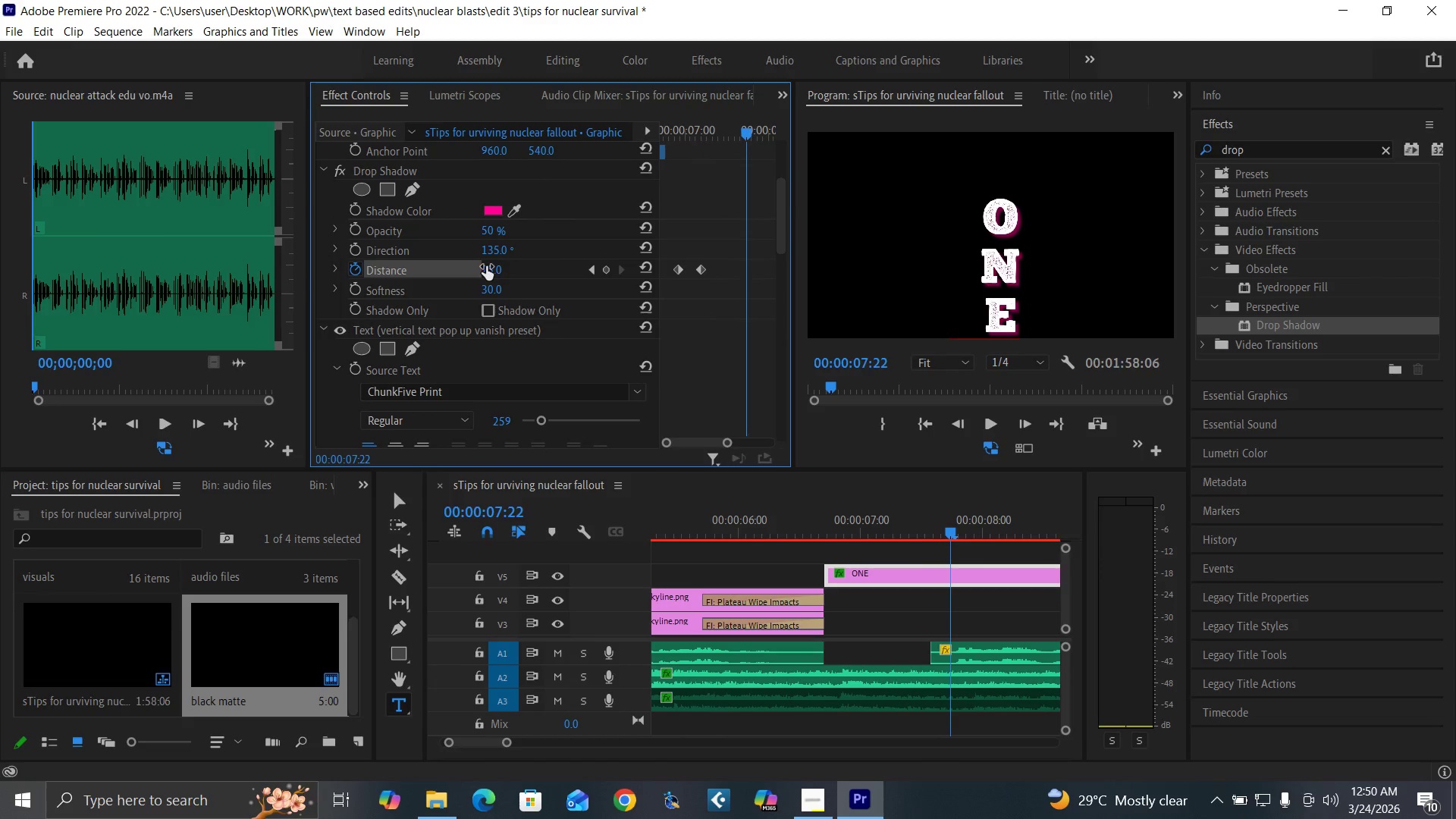 
left_click([486, 266])
 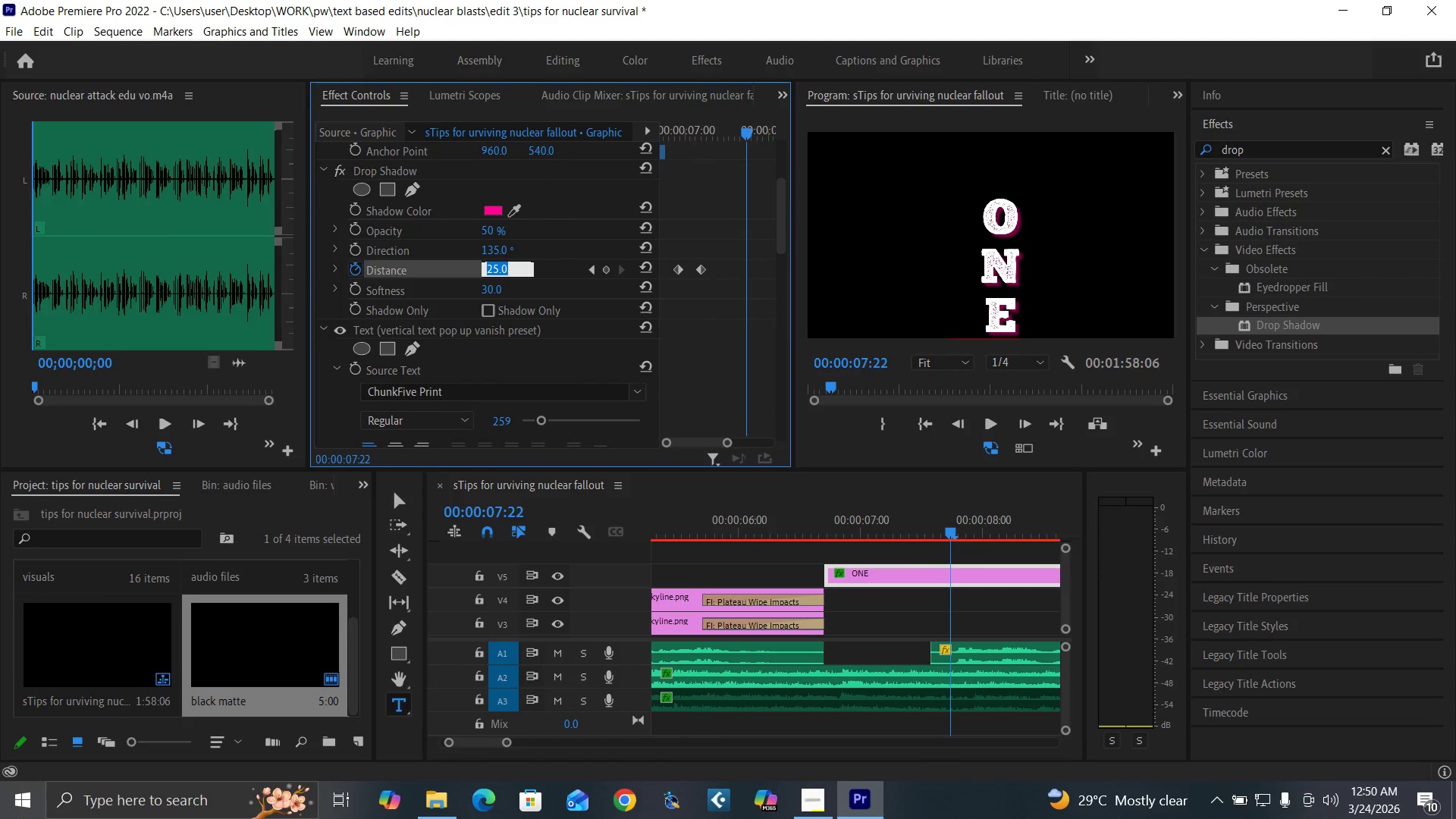 
type(15)
 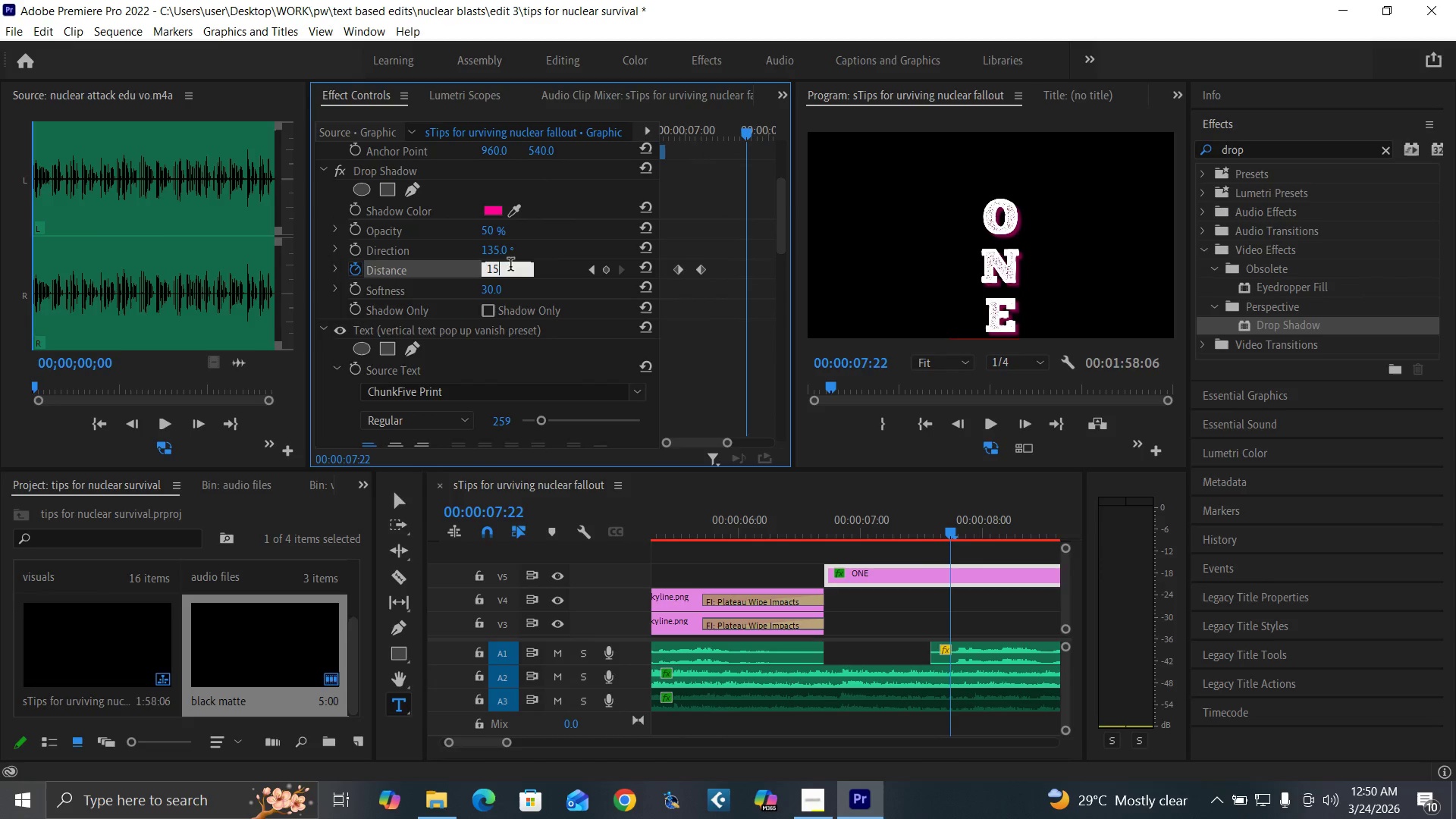 
key(Enter)
 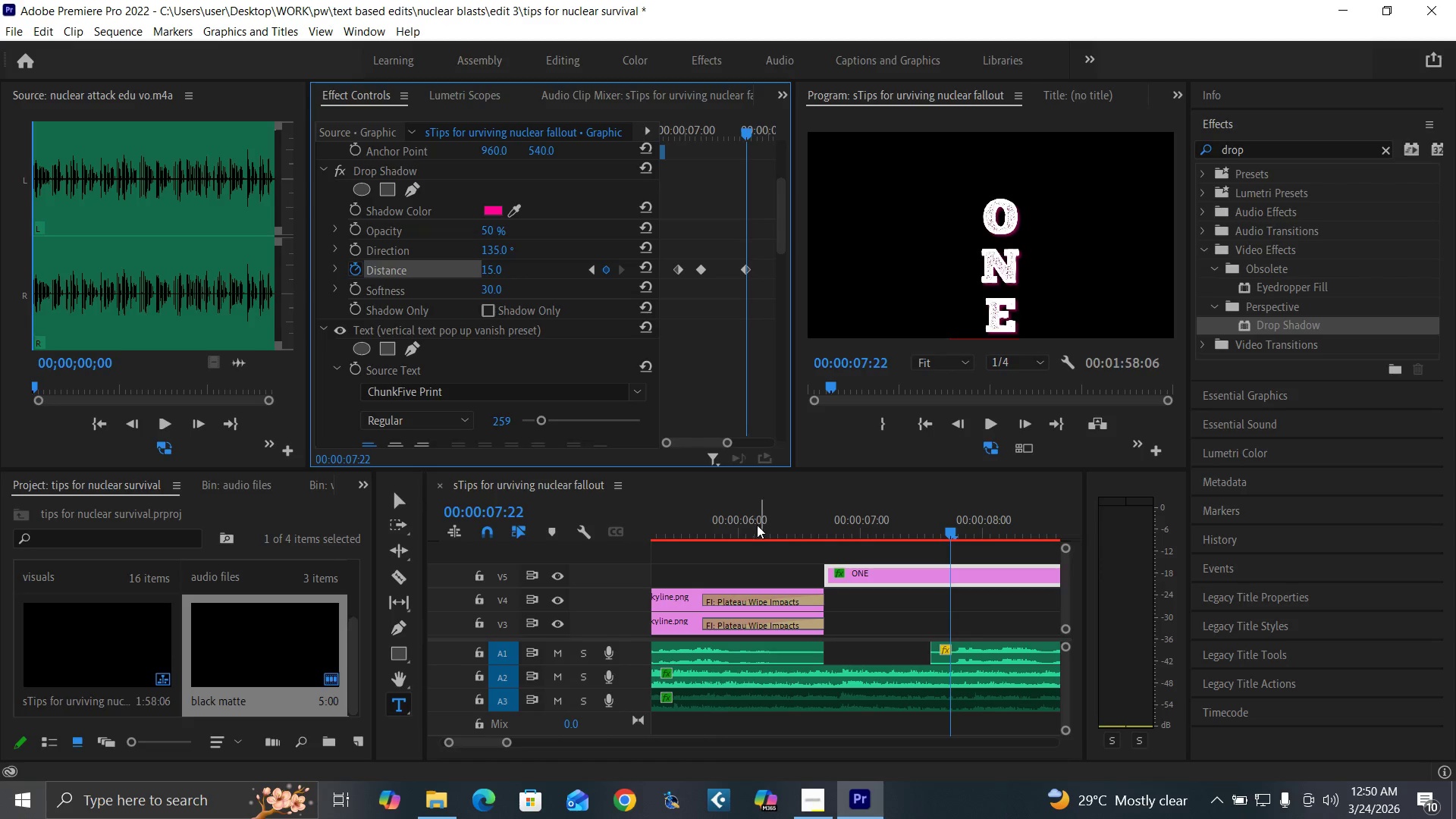 
left_click([751, 526])
 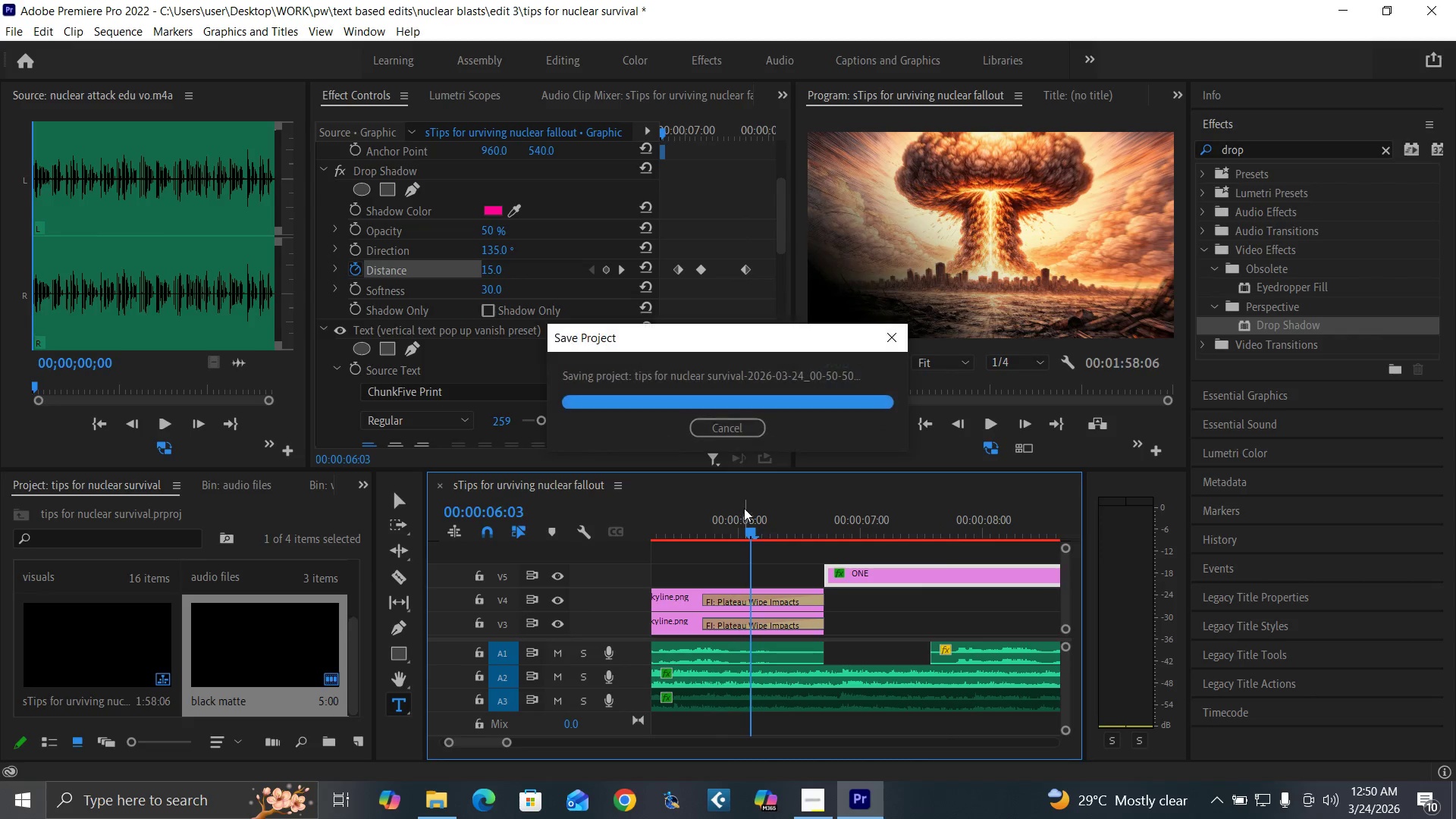 
key(Control+Backquote)
 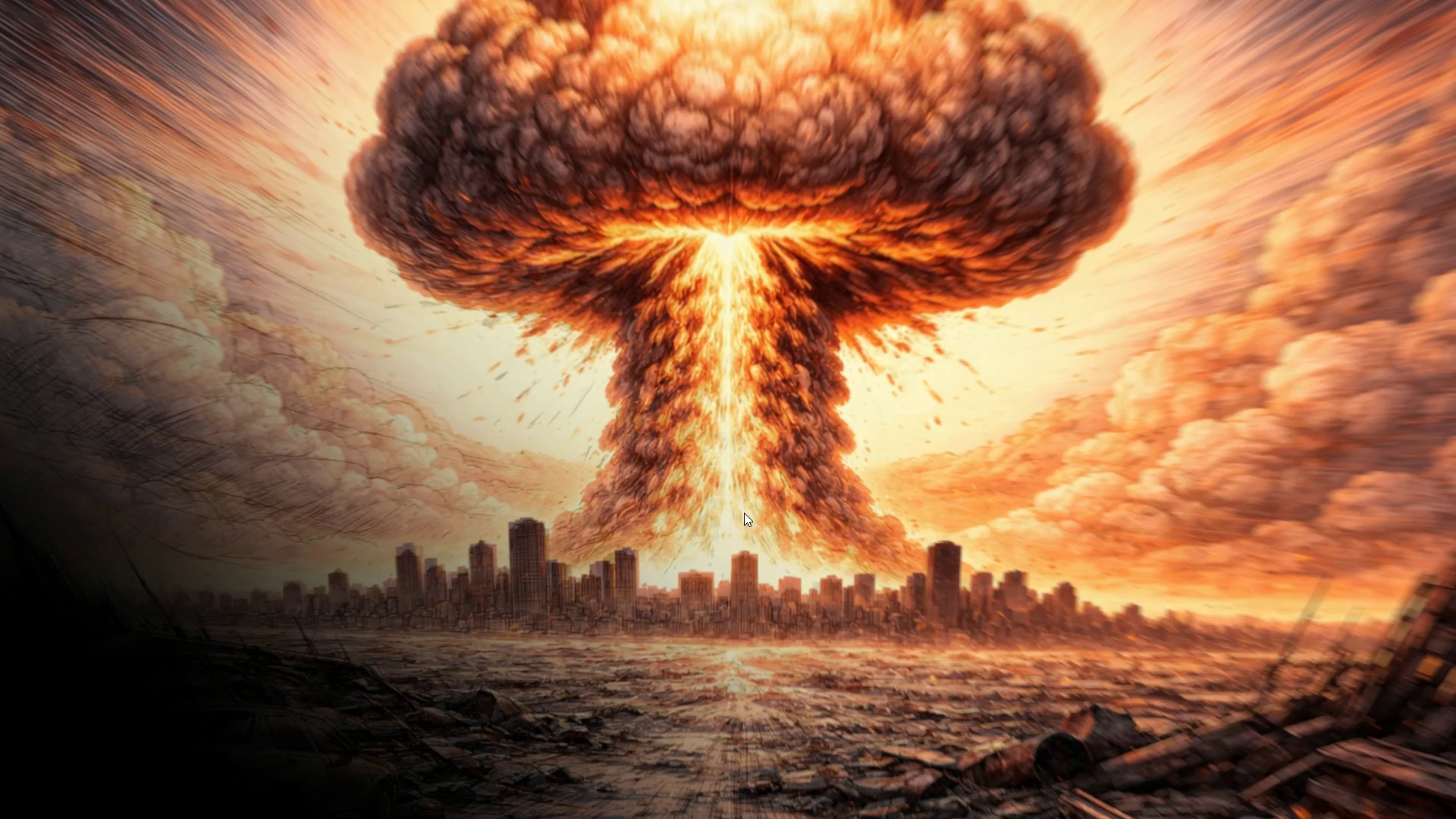 
key(Space)
 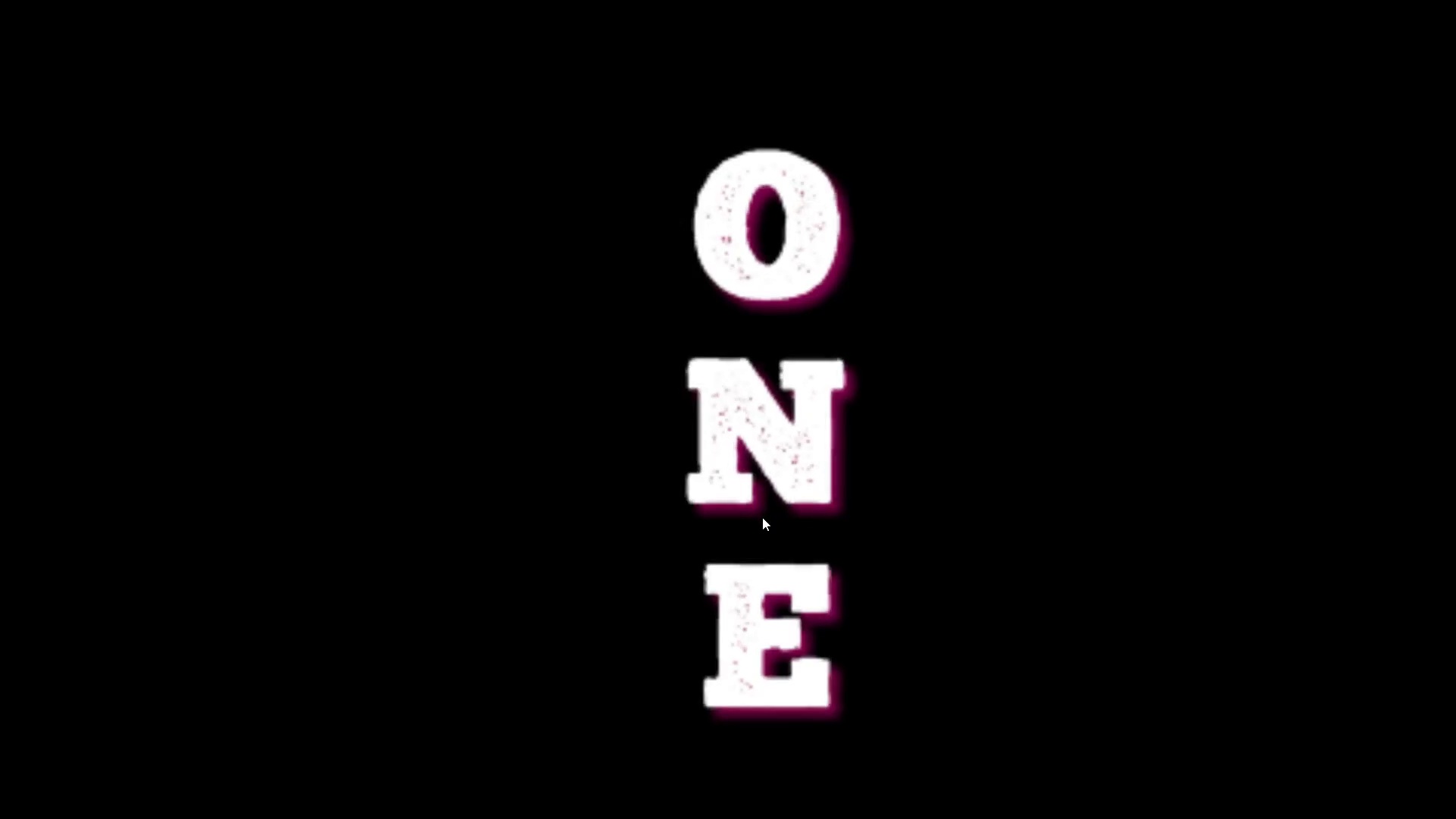 
key(Space)
 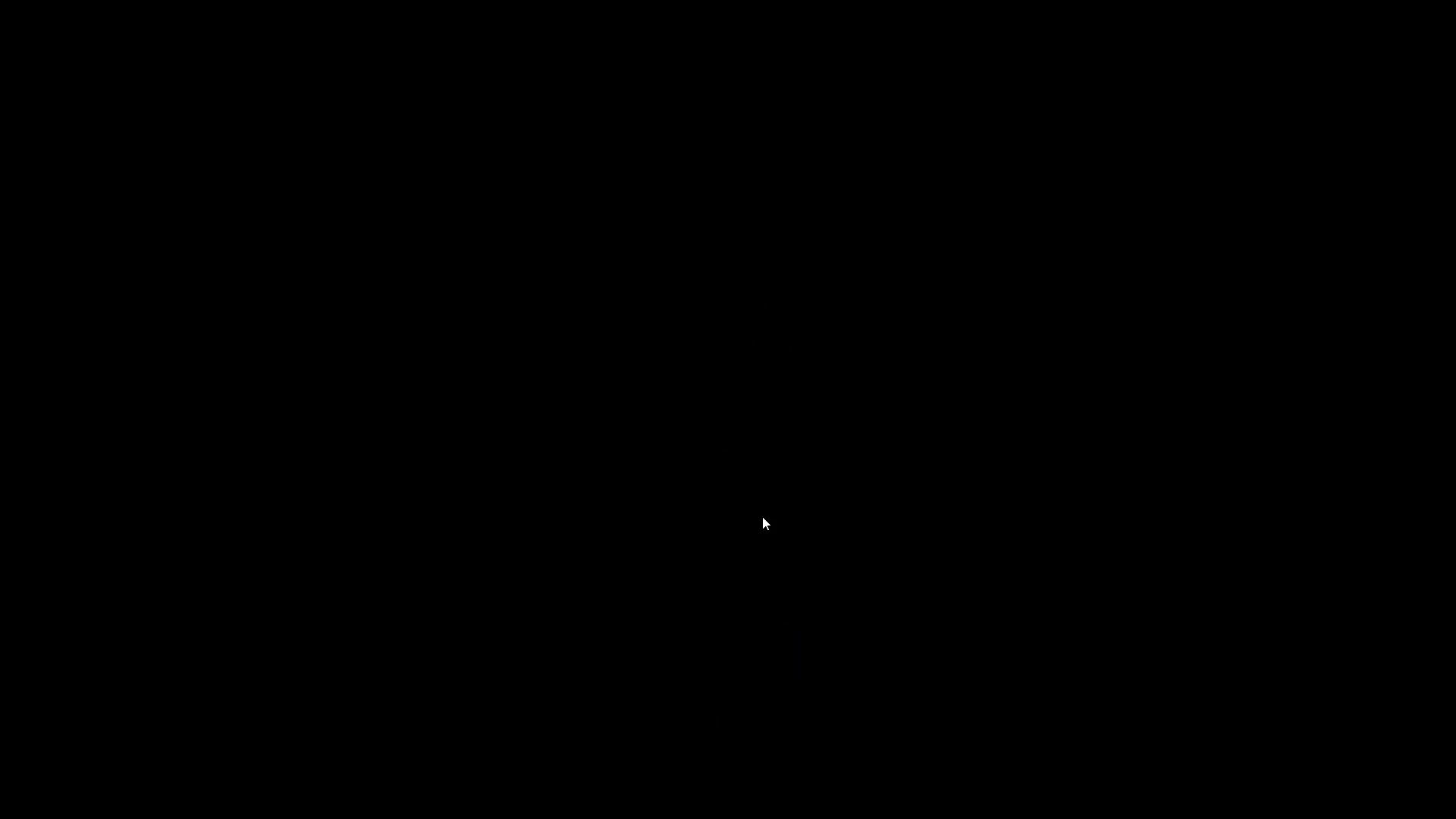 
key(Control+Backquote)
 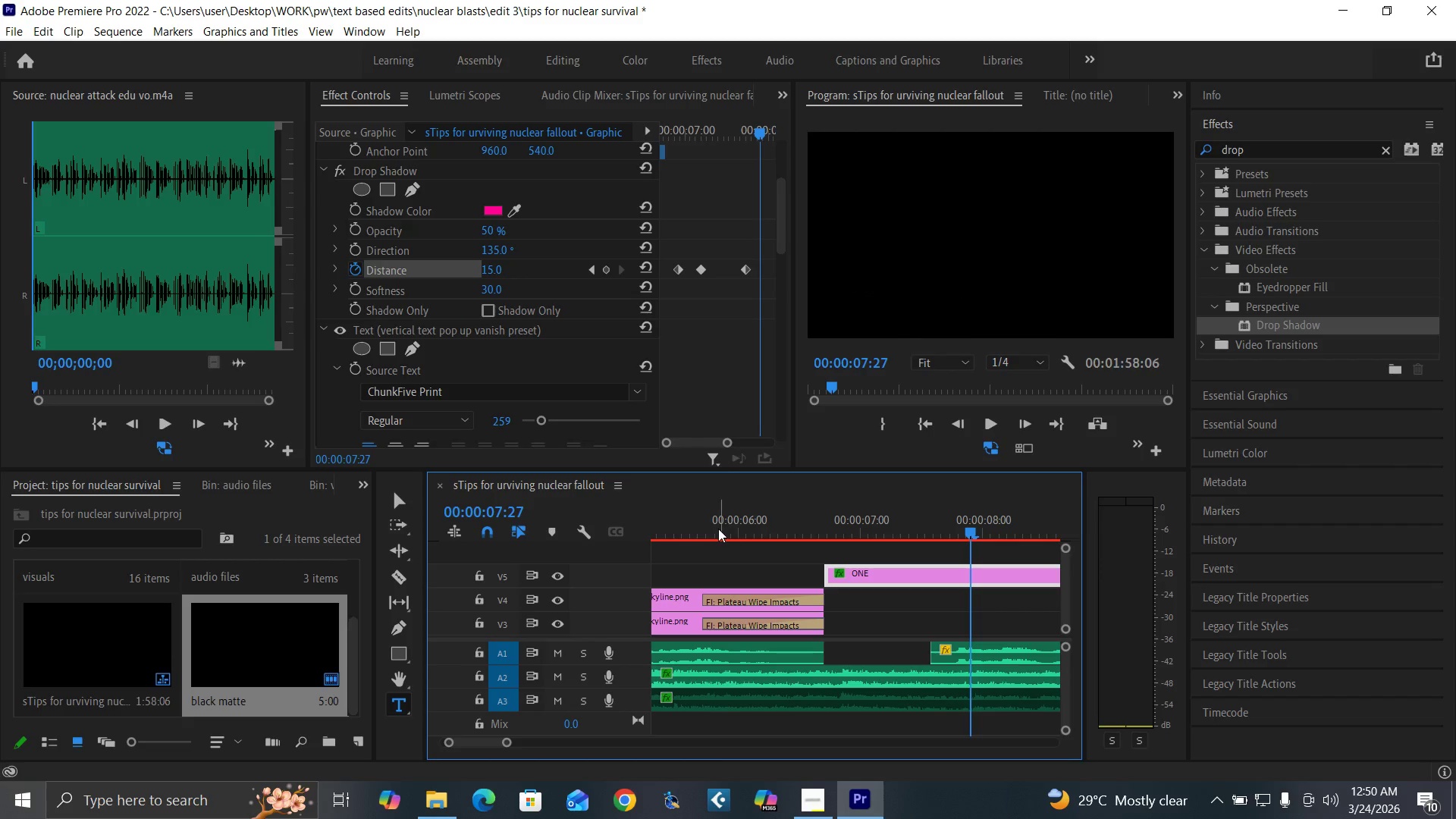 
left_click_drag(start_coordinate=[717, 529], to_coordinate=[714, 530])
 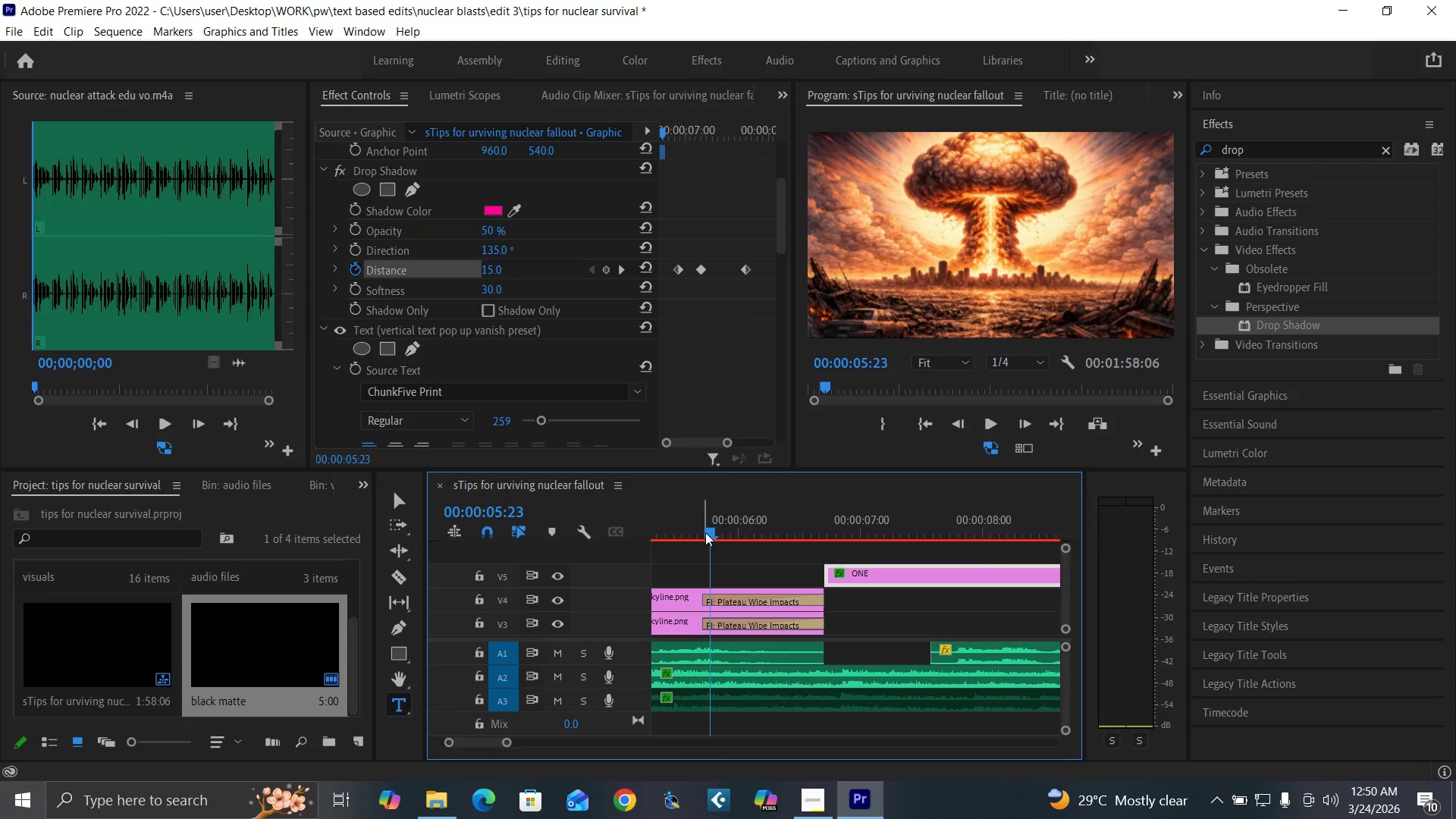 
key(Control+Backquote)
 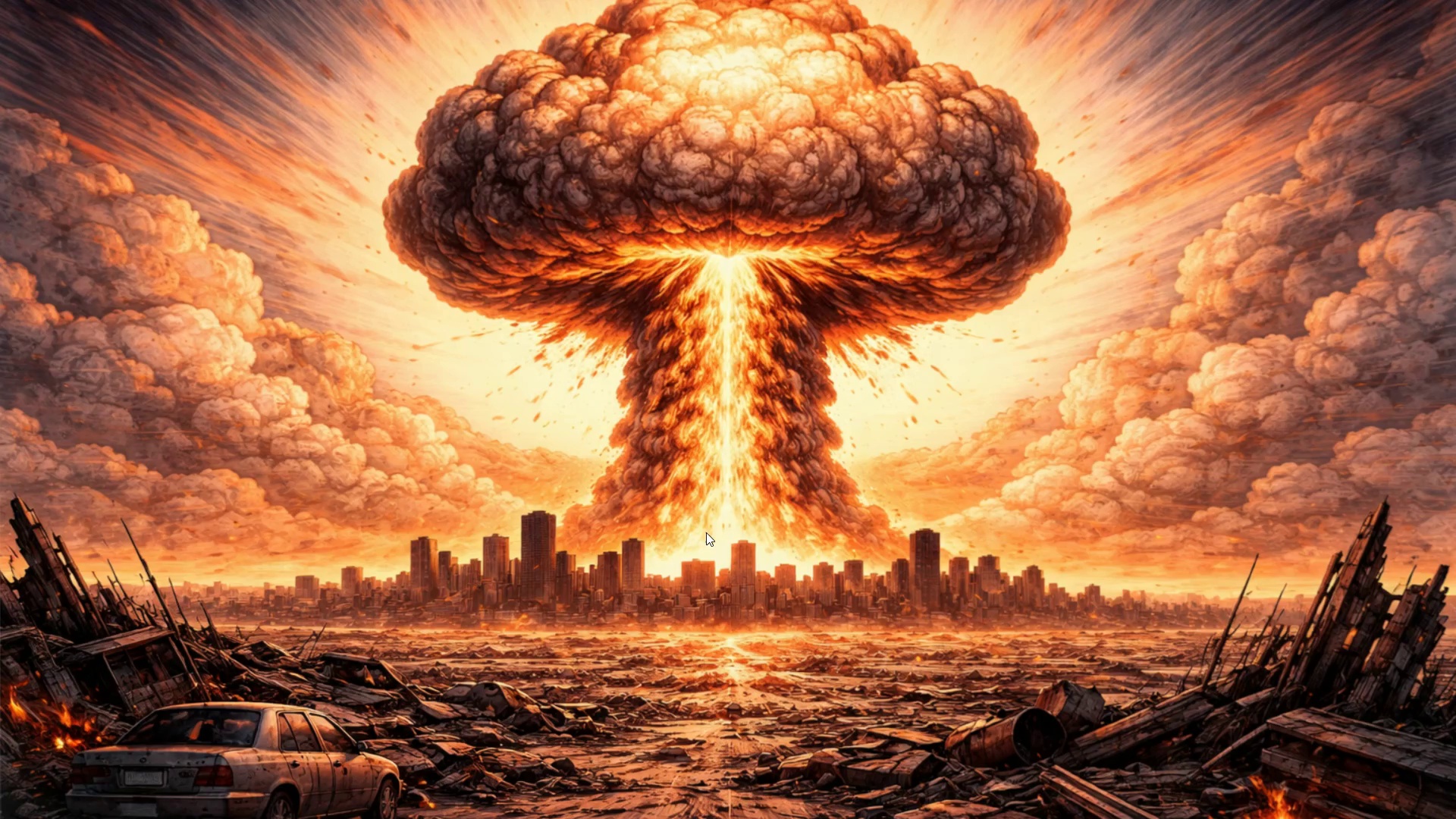 
key(Space)
 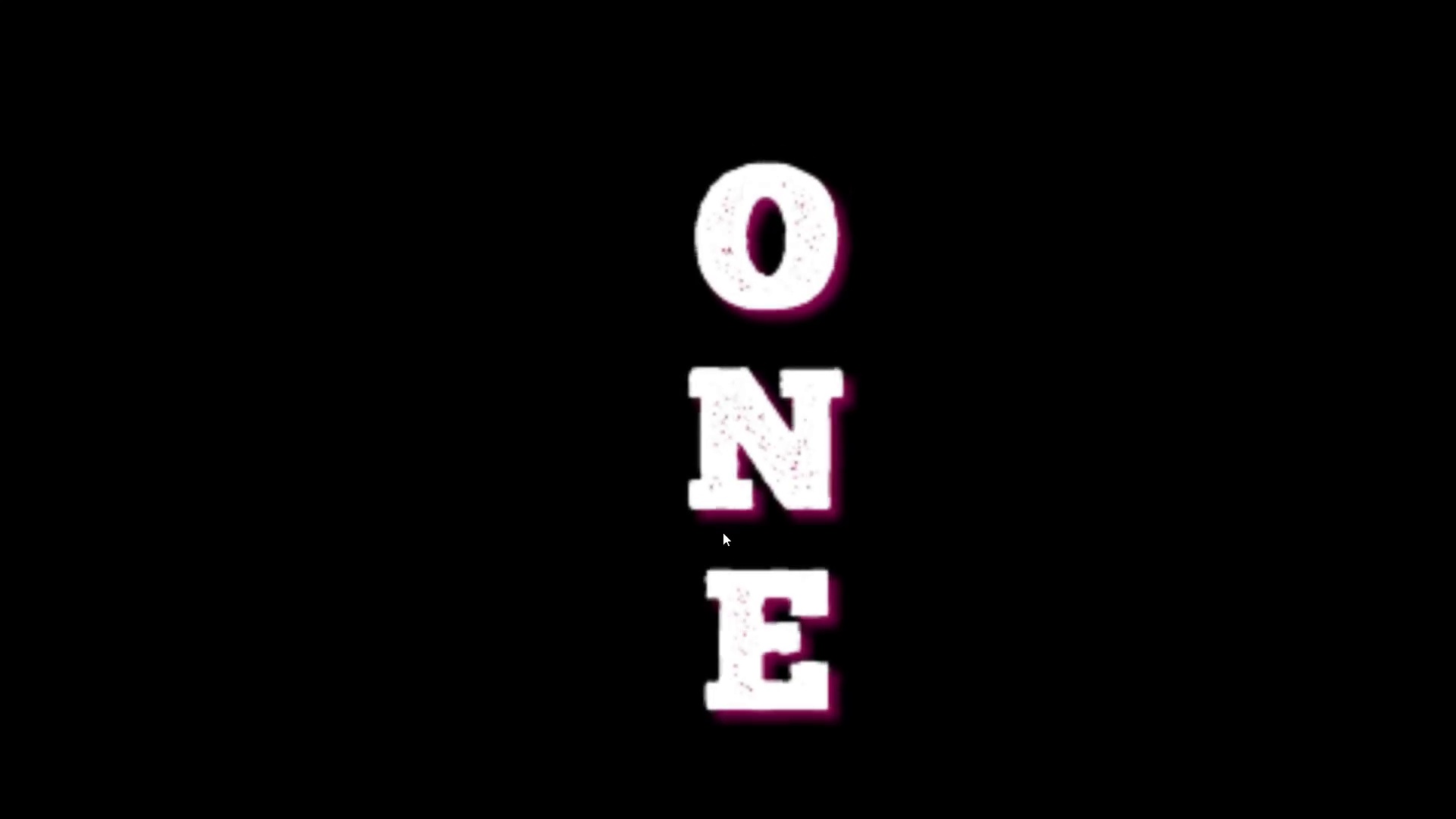 
key(Space)
 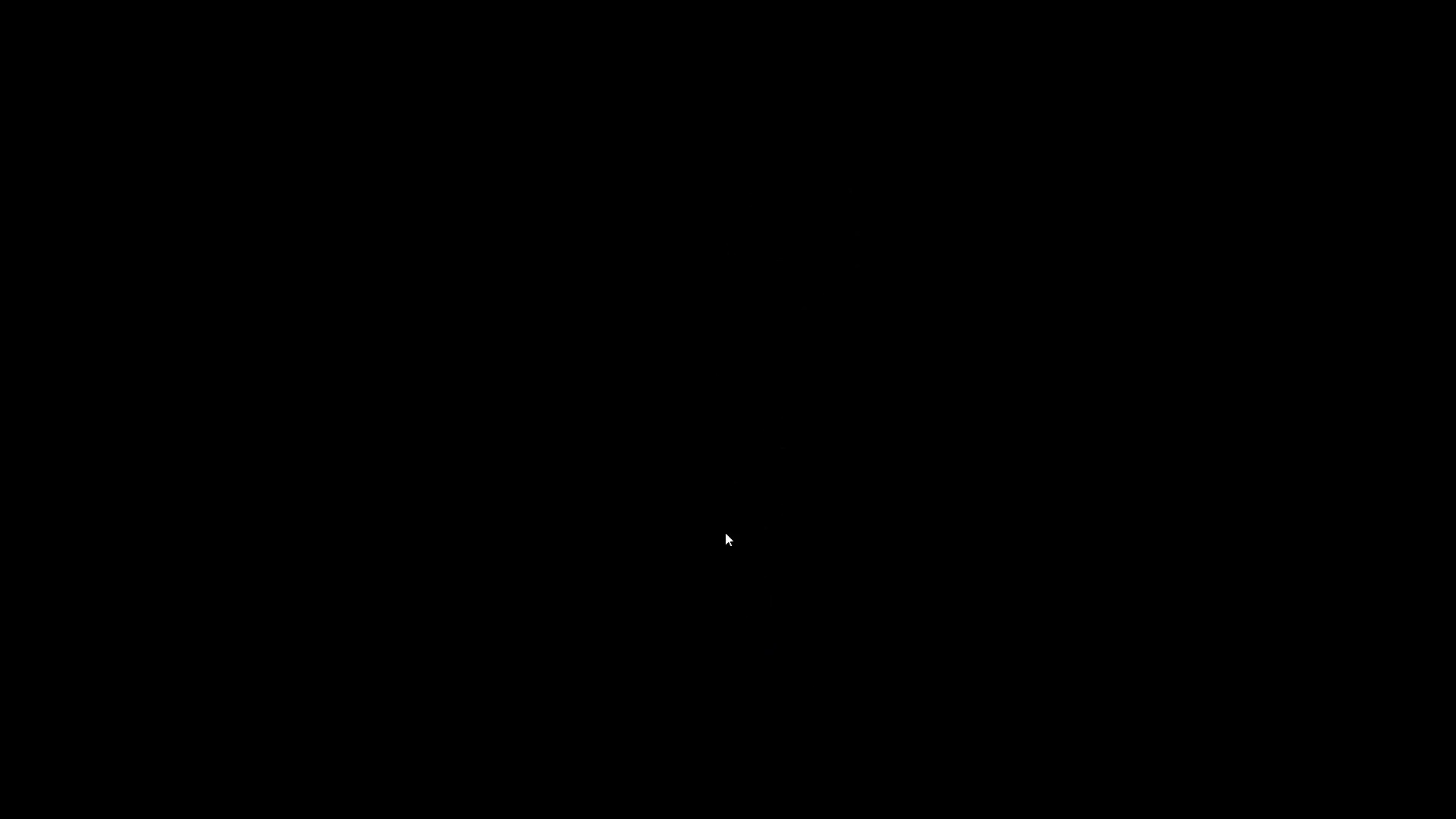 
key(Control+Backquote)
 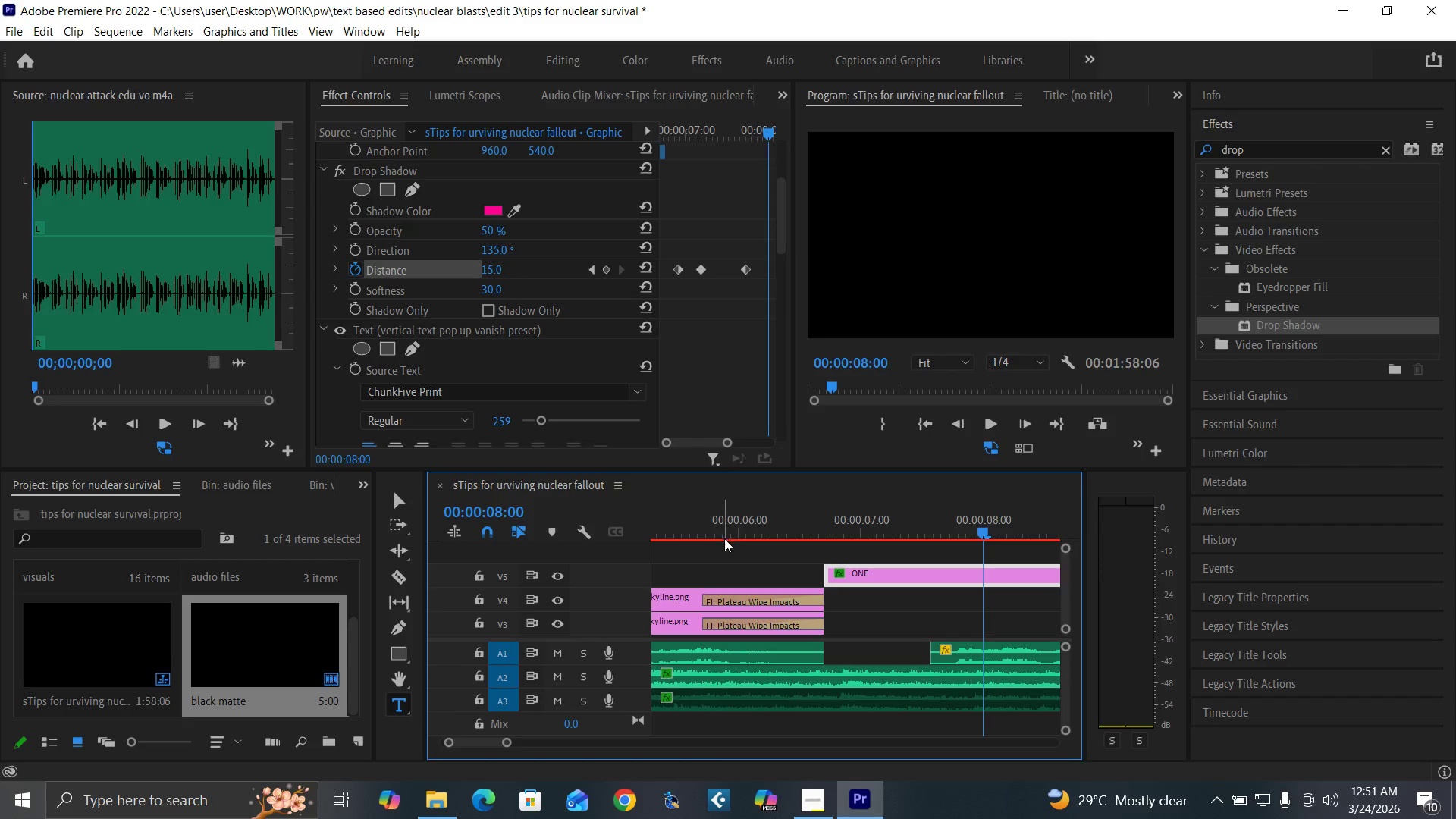 
key(Control+S)
 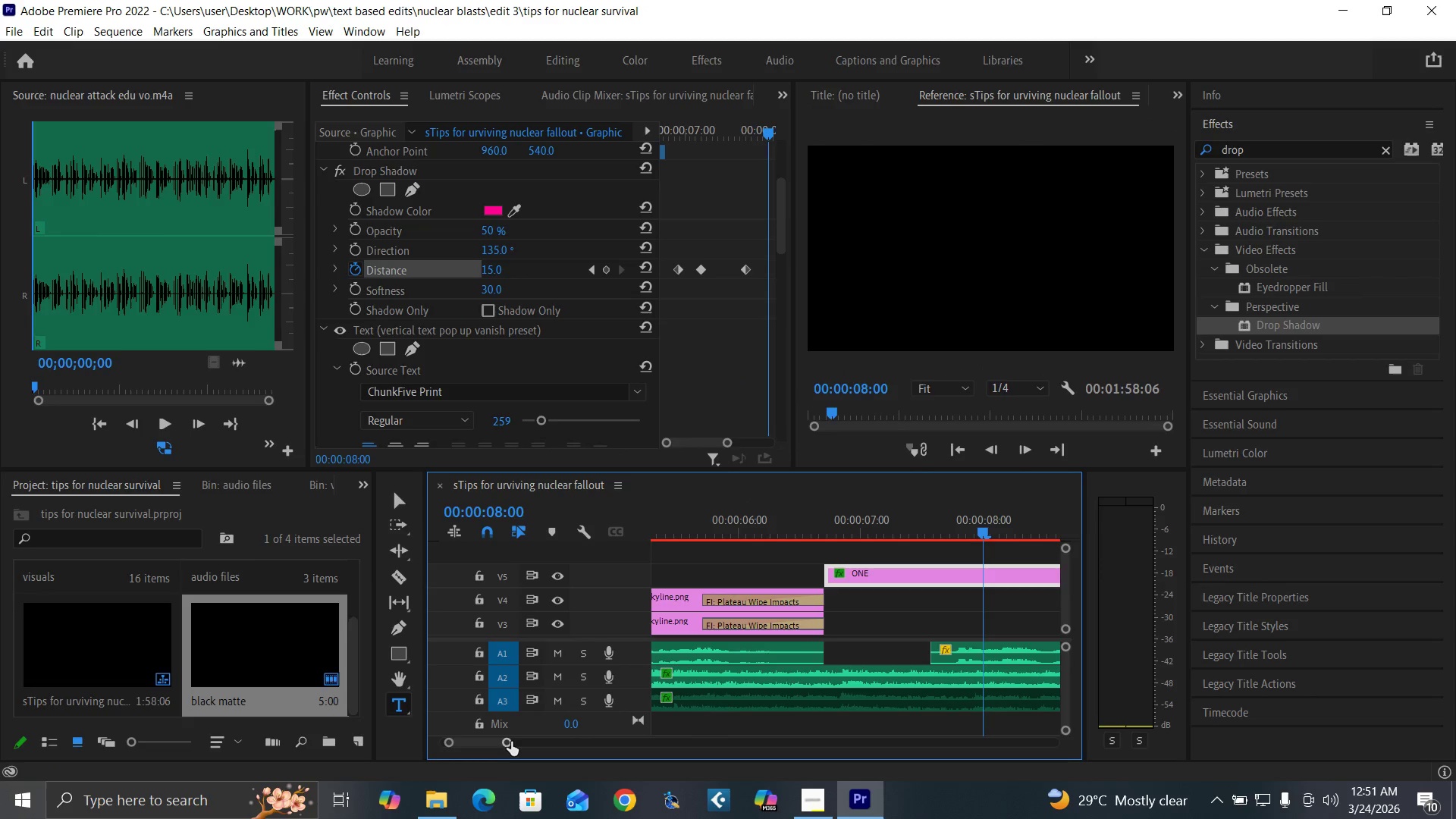 
left_click_drag(start_coordinate=[510, 742], to_coordinate=[514, 743])
 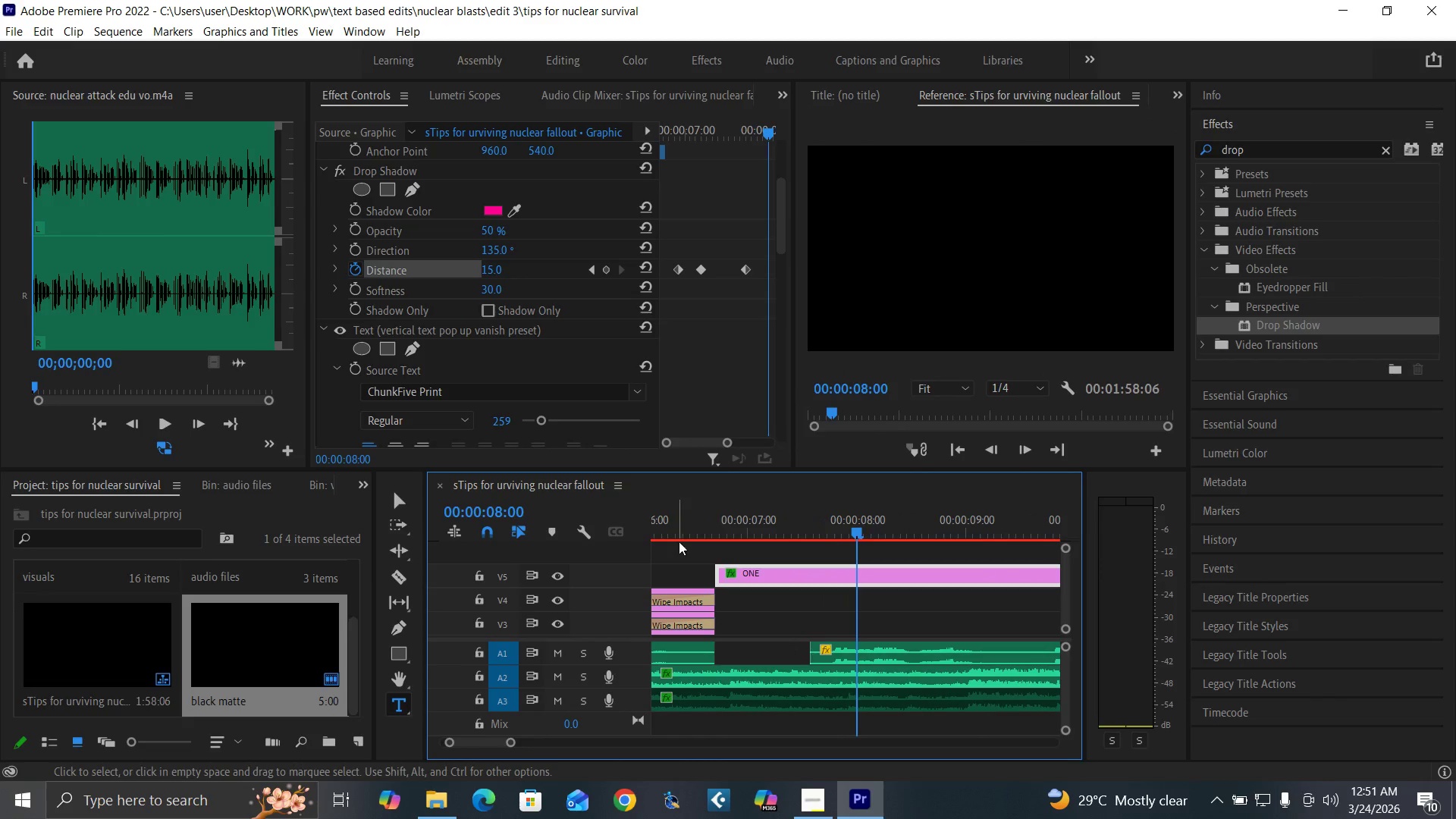 
left_click([684, 527])
 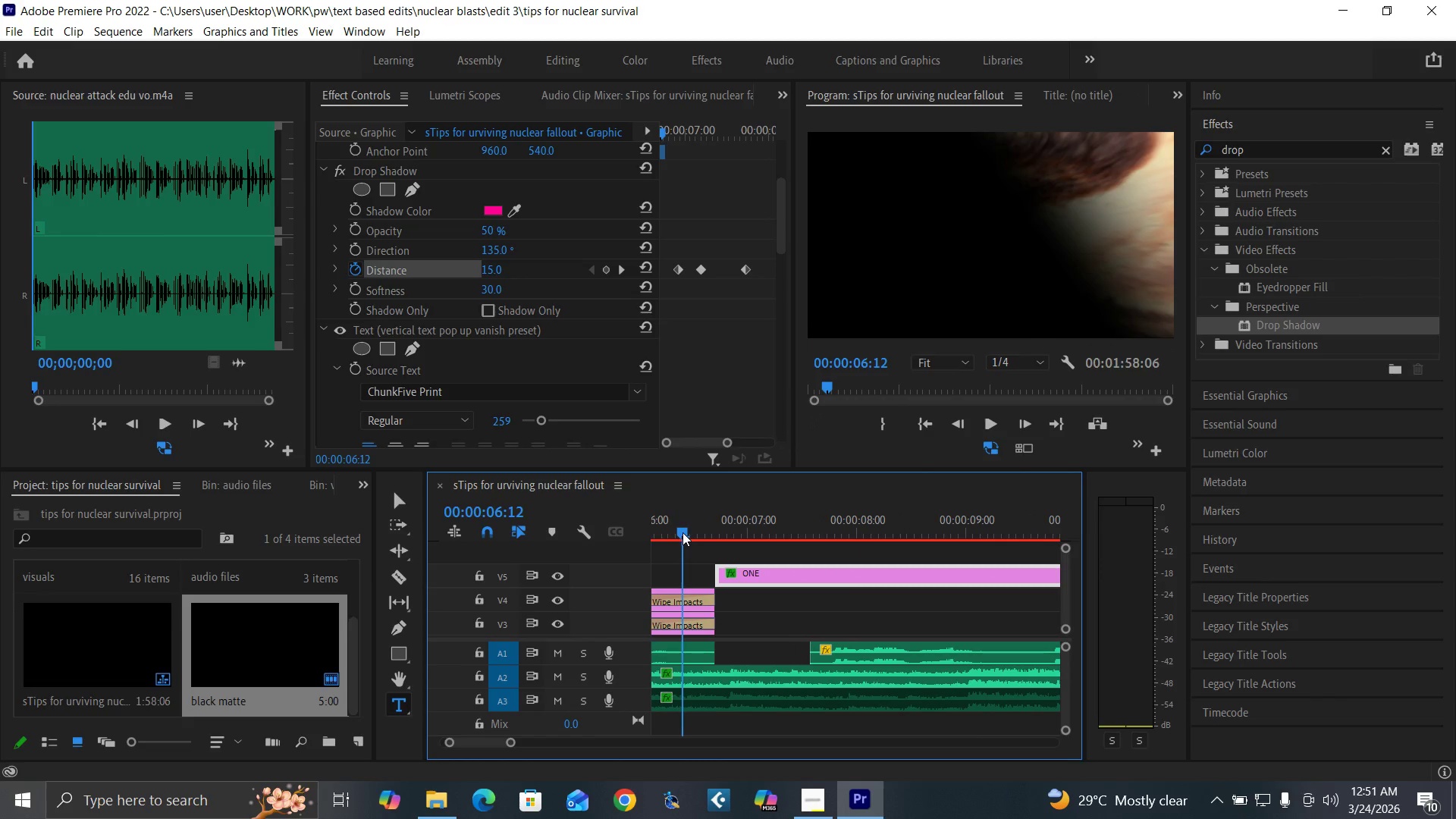 
key(Space)
 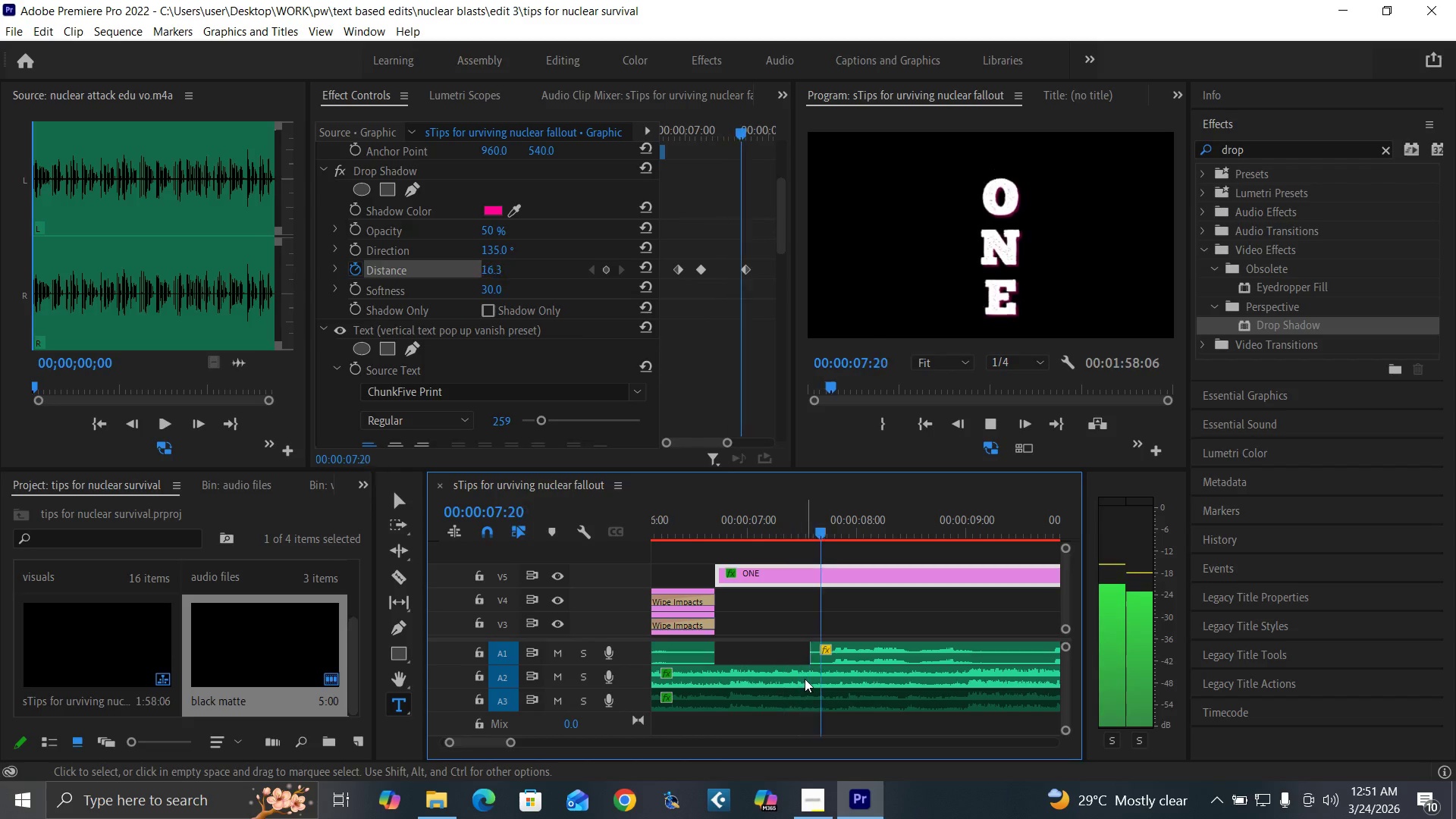 
key(Space)
 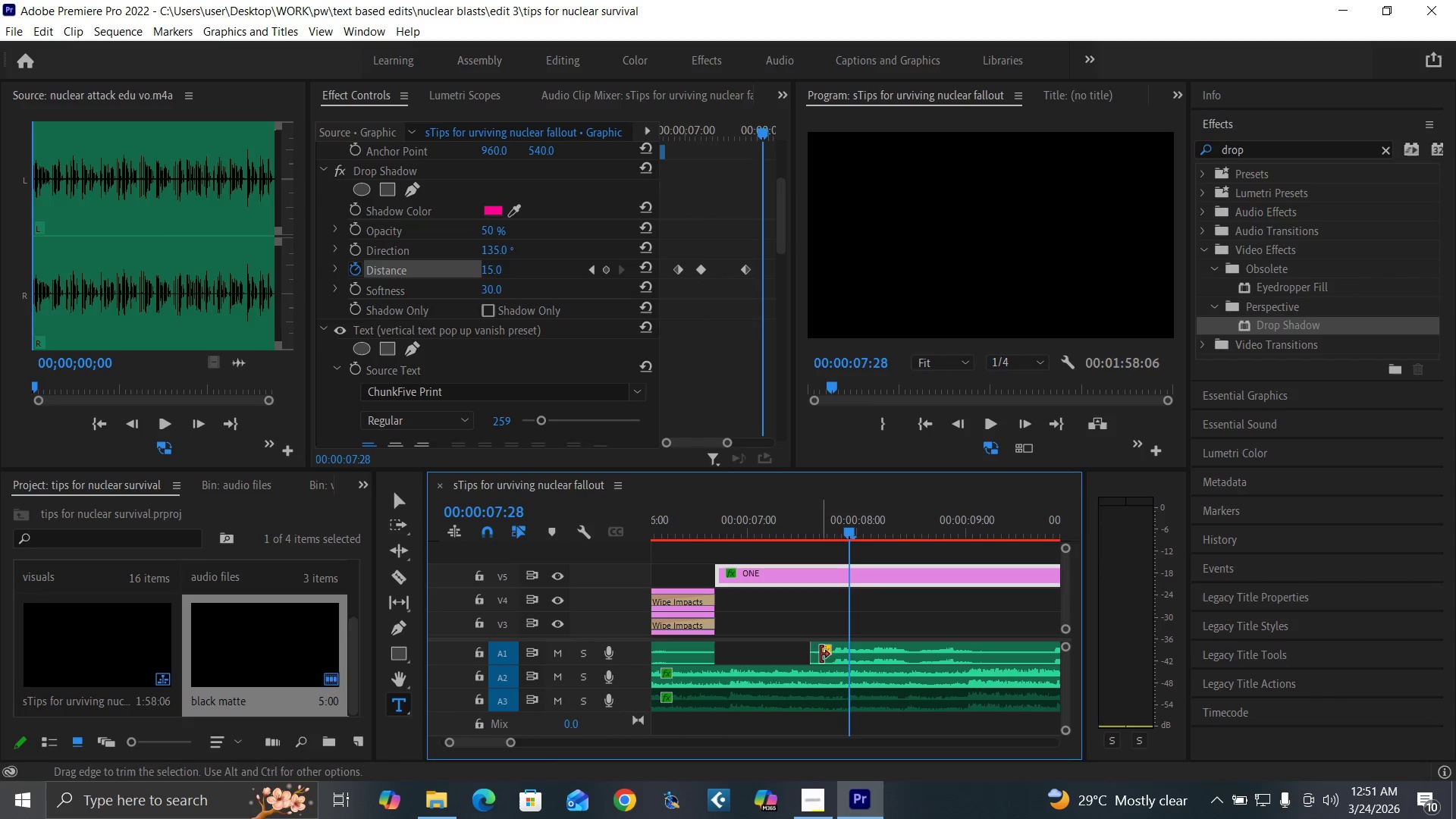 
left_click_drag(start_coordinate=[848, 657], to_coordinate=[871, 656])
 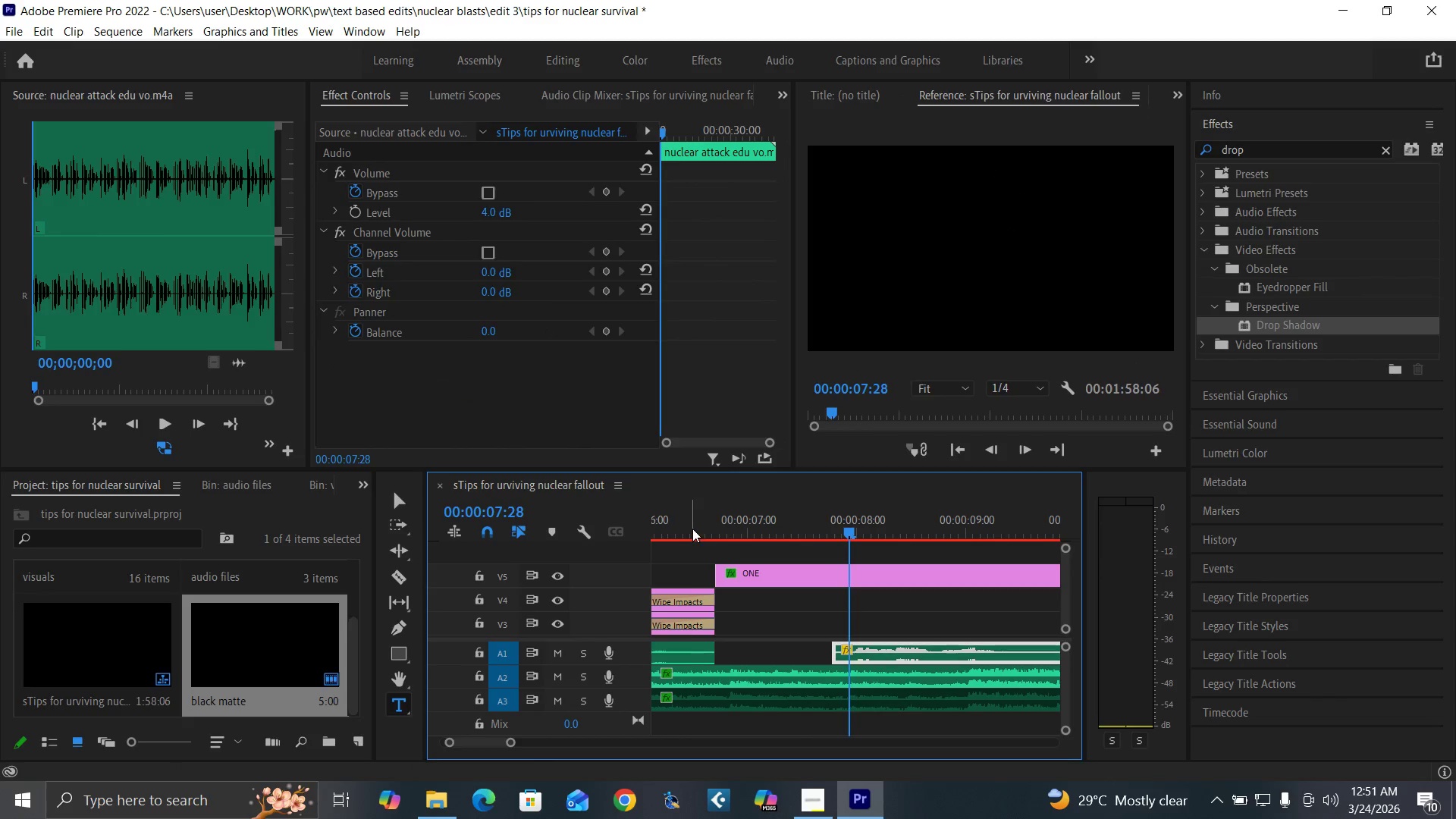 
left_click([692, 529])
 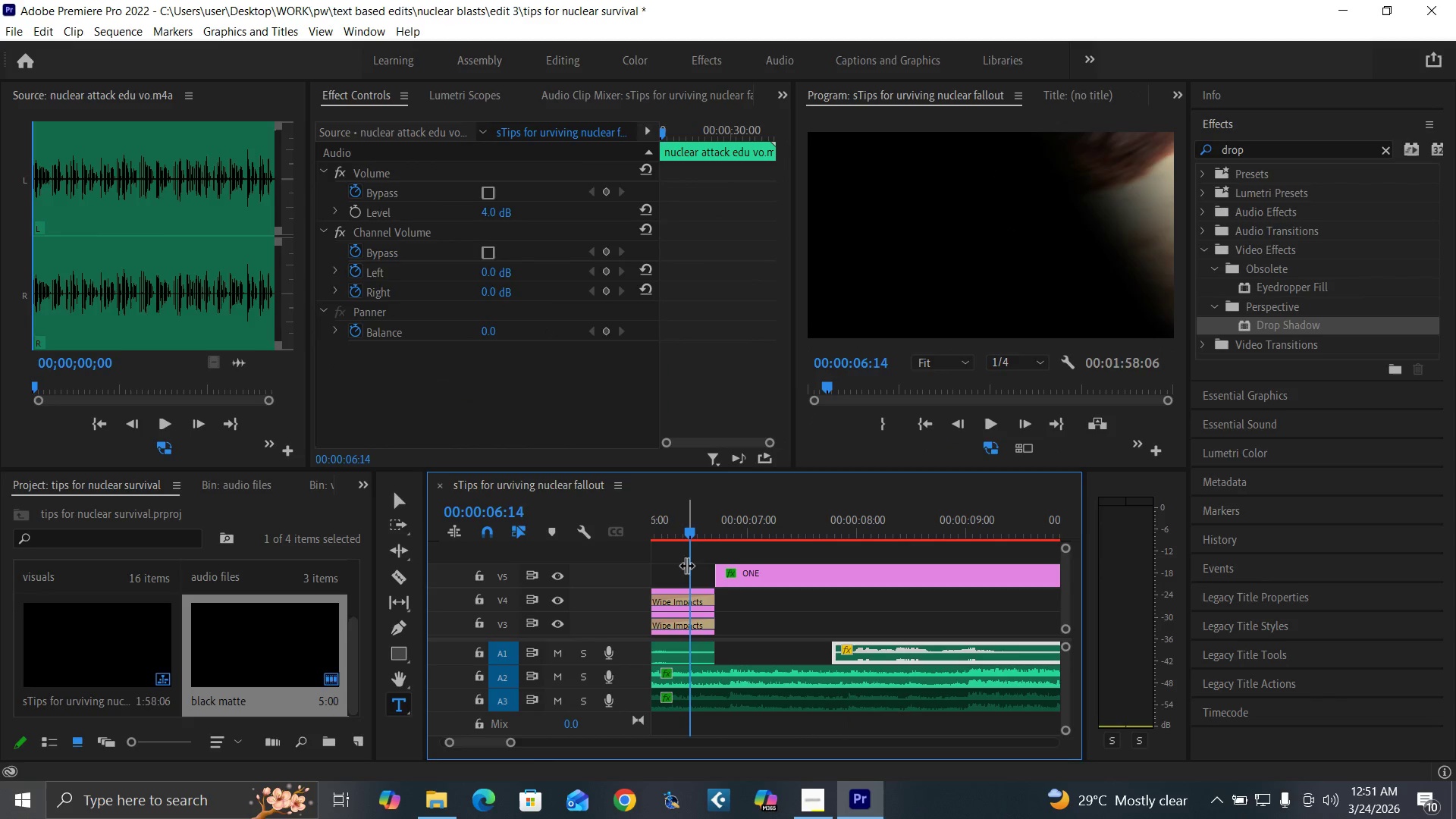 
key(Space)
 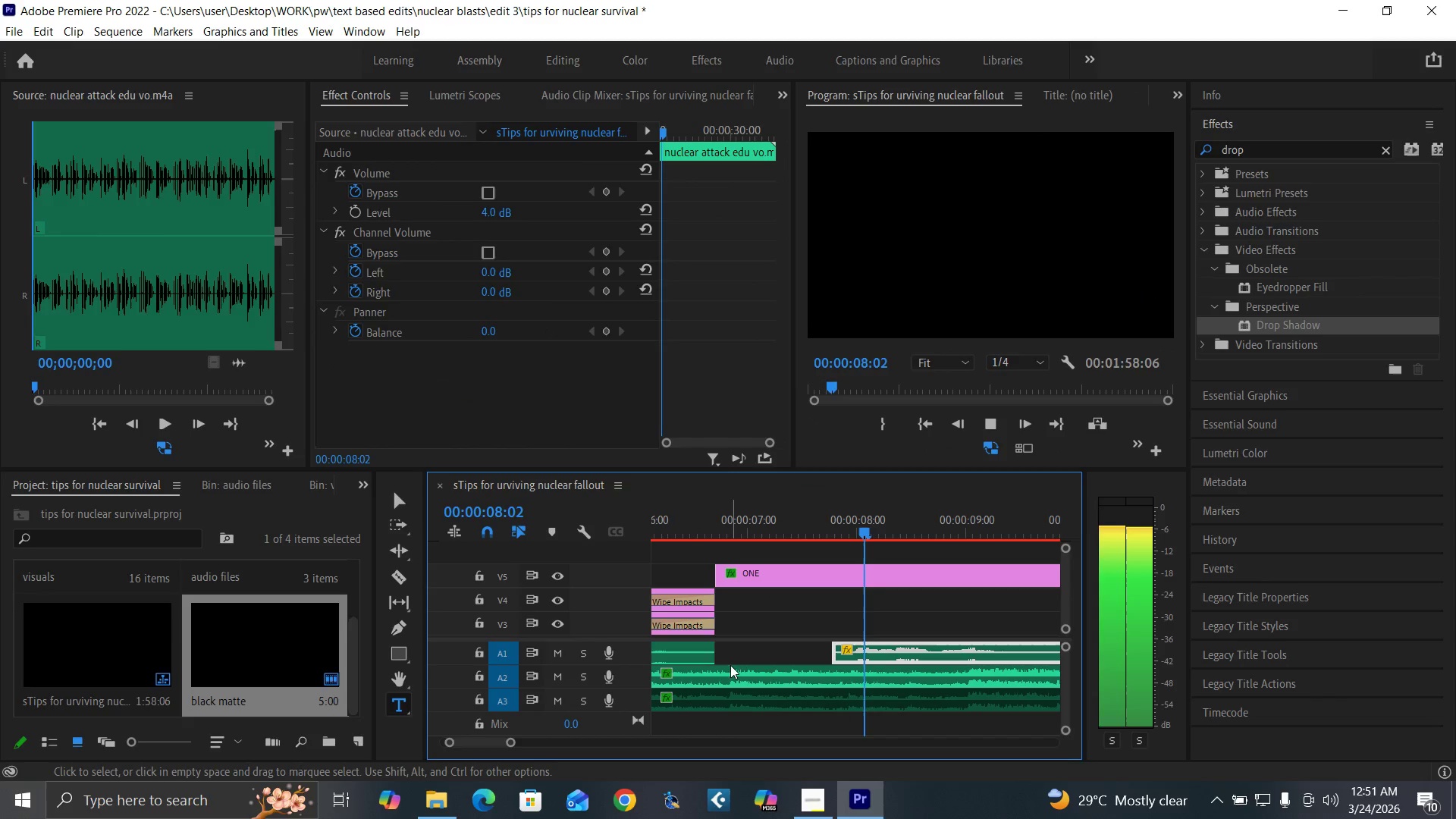 
key(Space)
 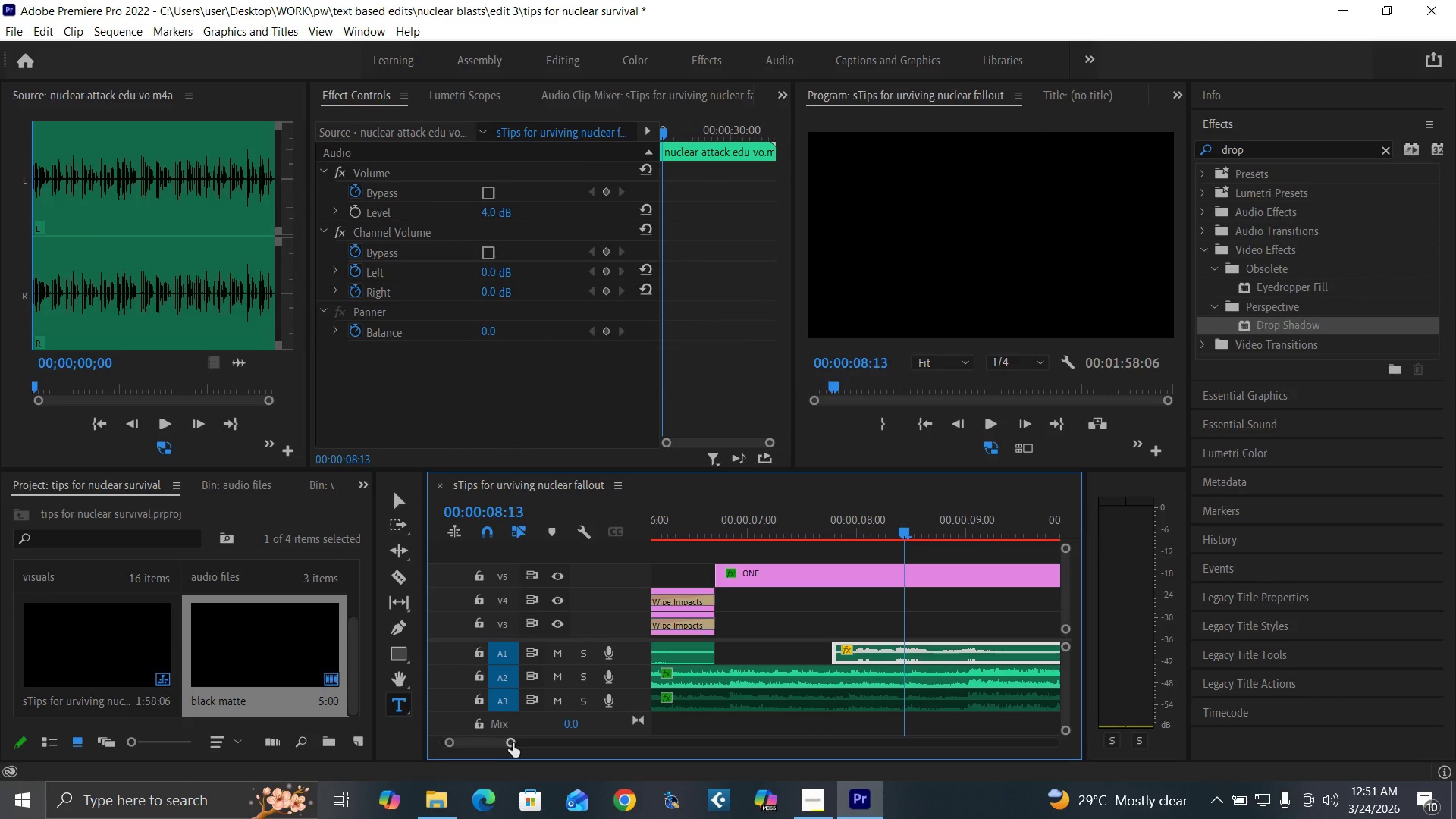 
left_click_drag(start_coordinate=[511, 743], to_coordinate=[558, 758])
 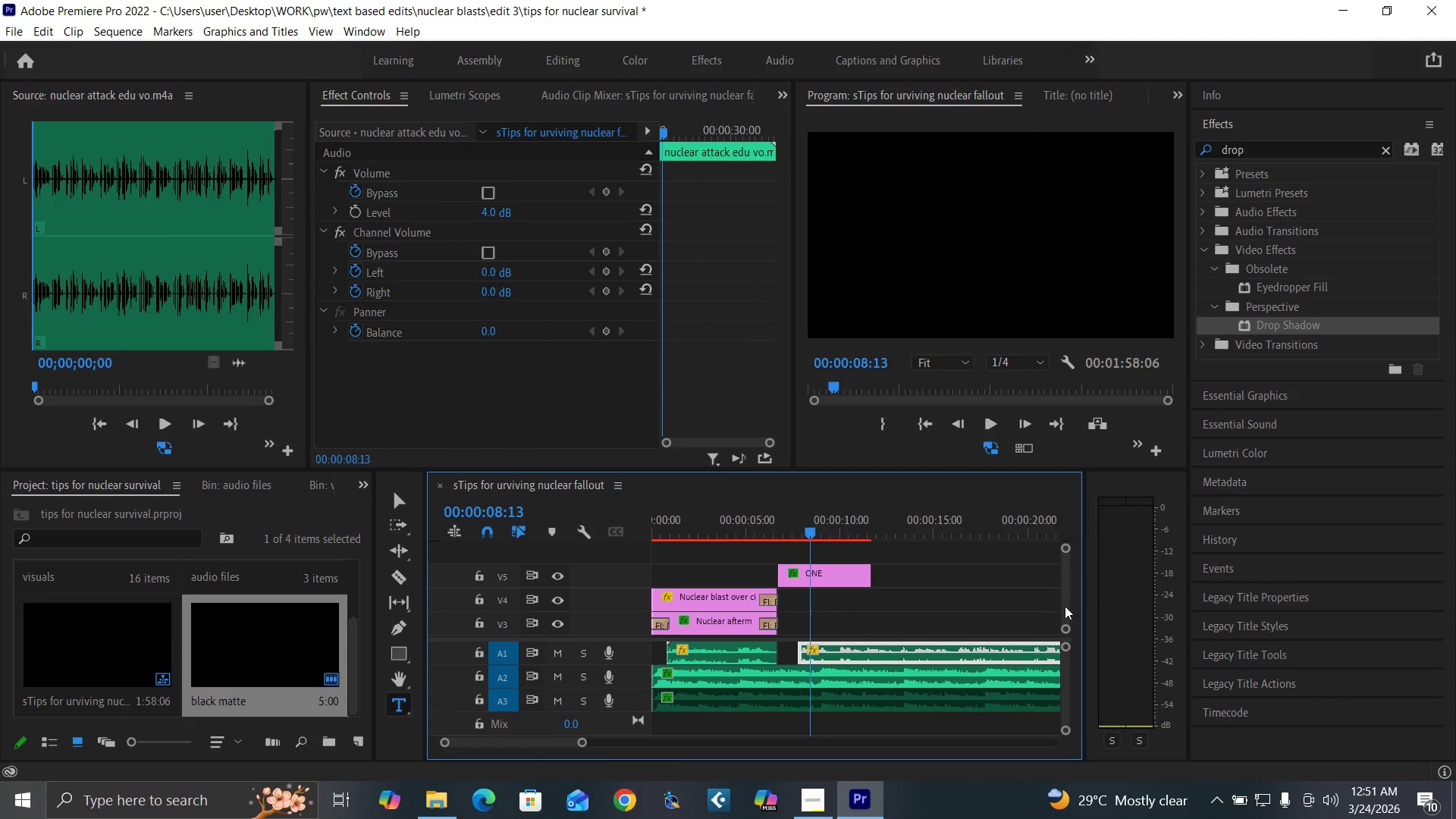 
left_click_drag(start_coordinate=[1065, 606], to_coordinate=[1061, 620])
 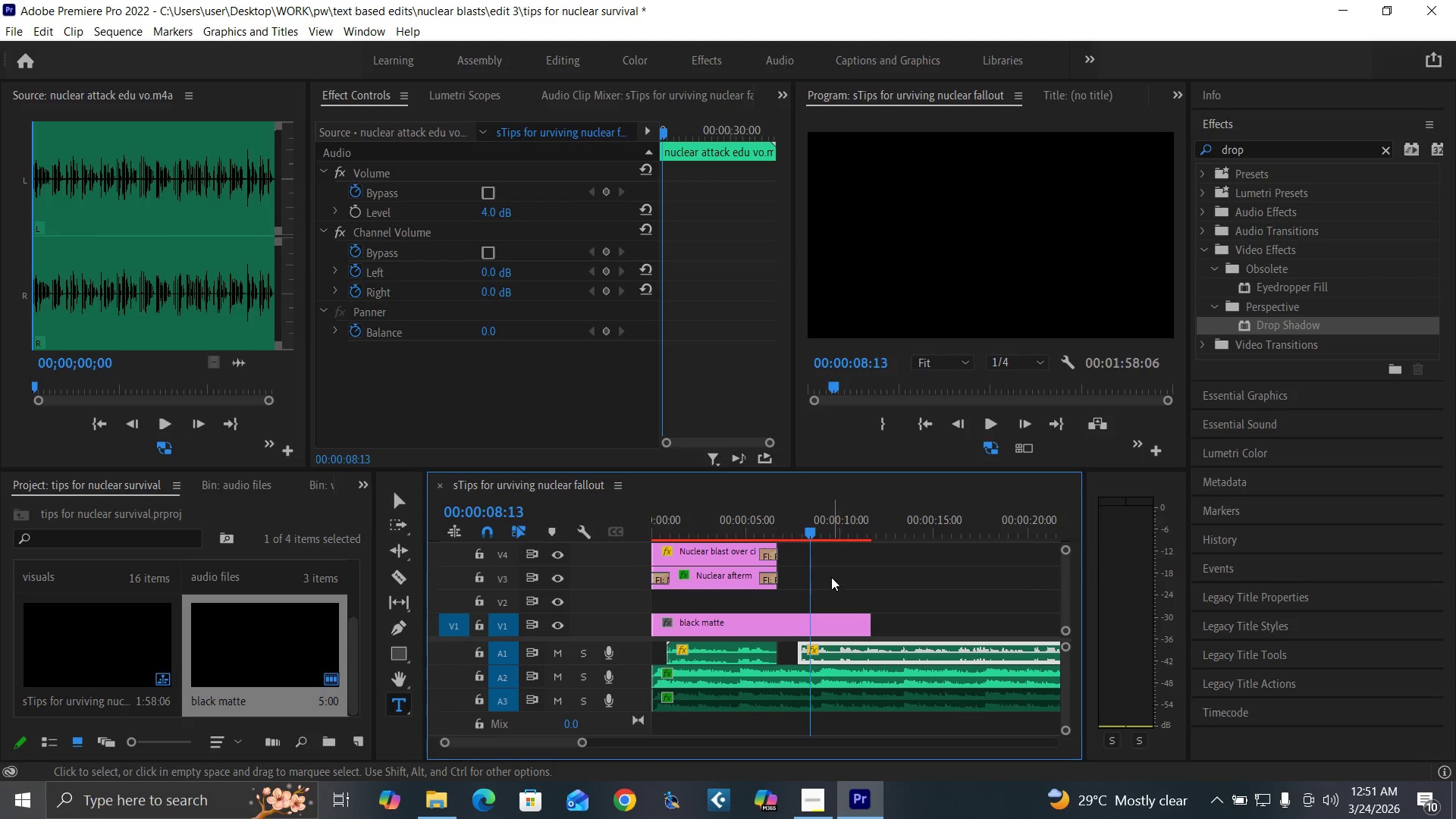 
key(Control+S)
 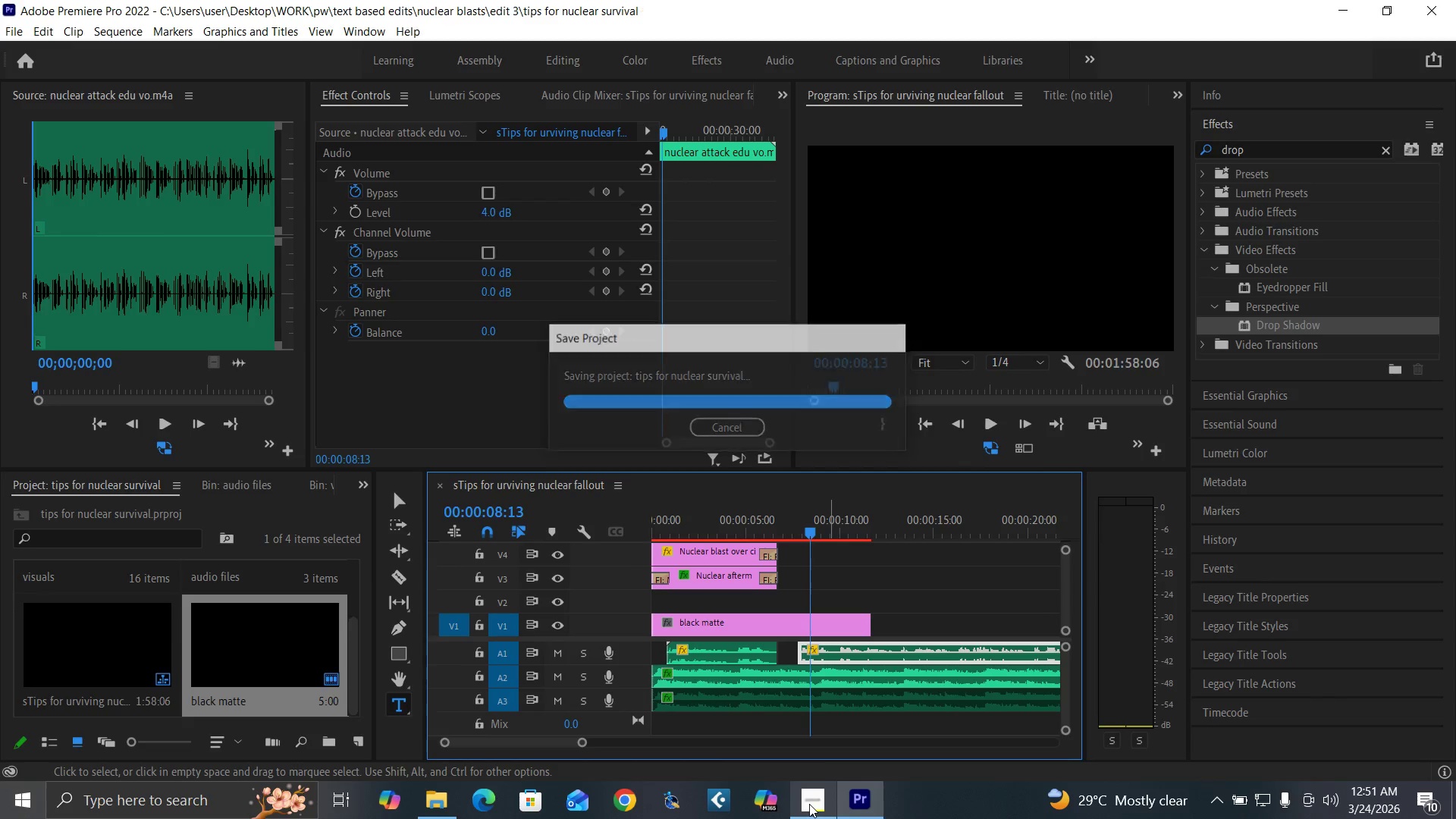 
left_click([808, 804])